 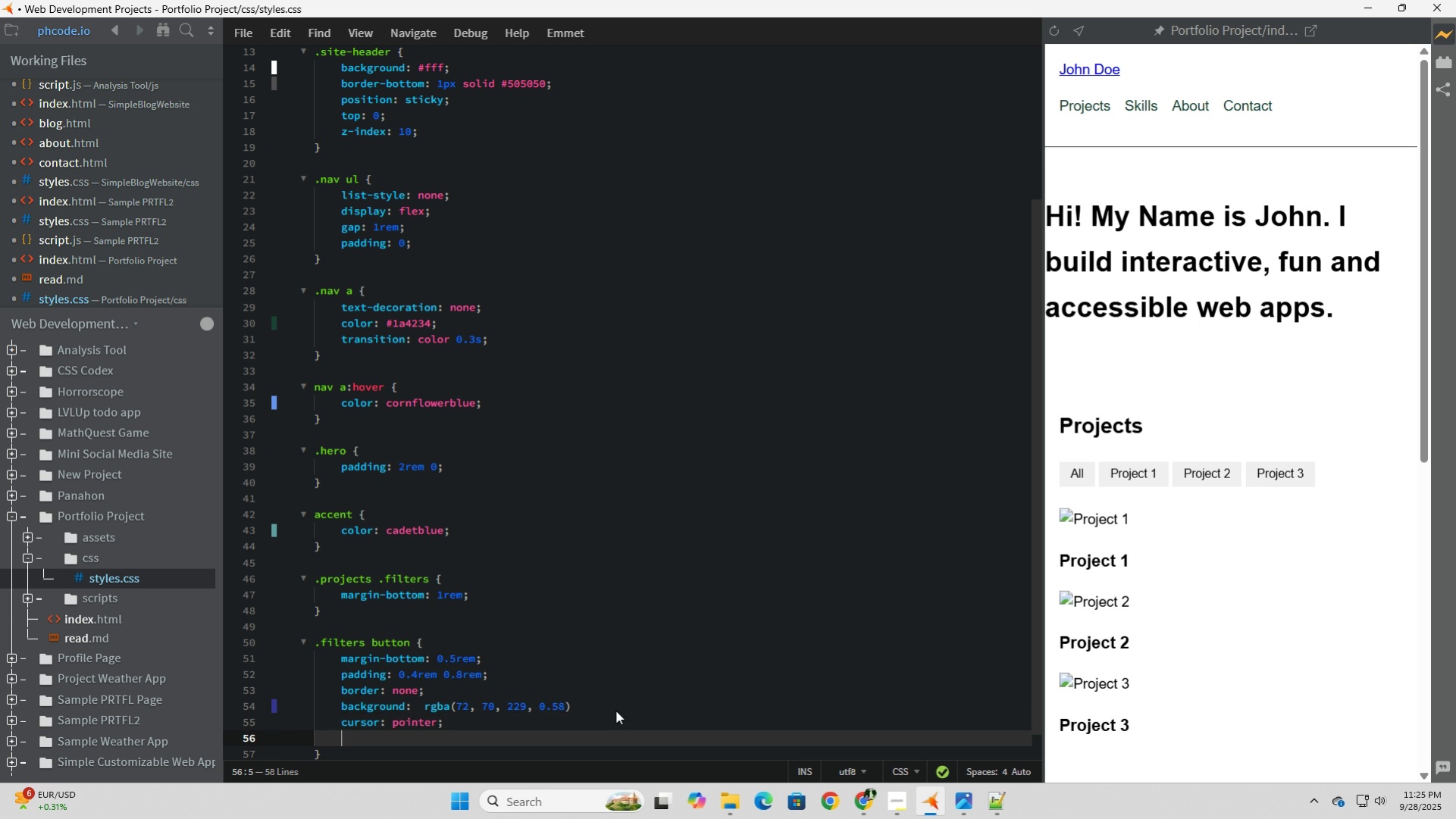 
type(transition:)
 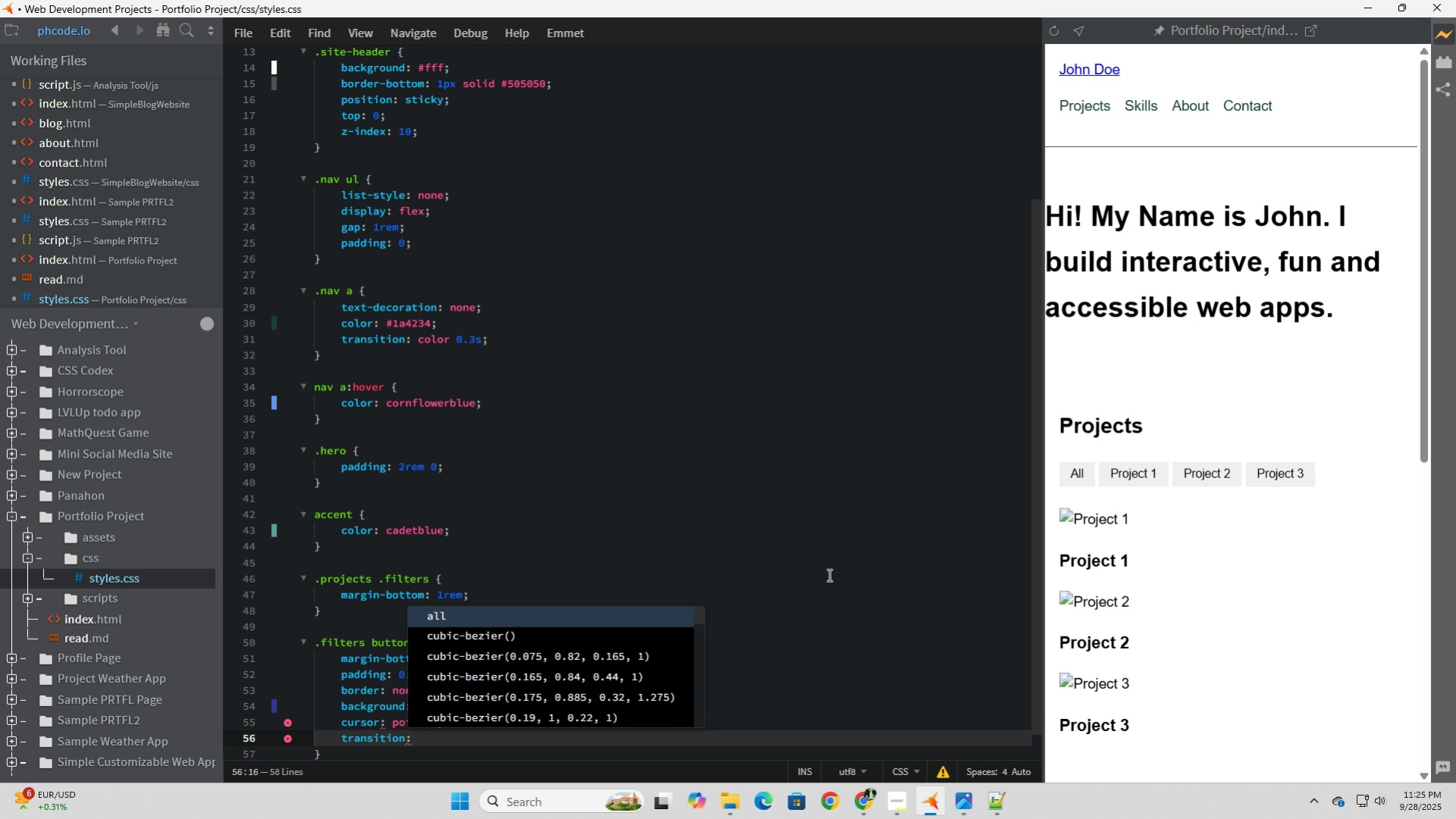 
type( backgorun)
key(Backspace)
key(Backspace)
key(Backspace)
key(Backspace)
type(round 0.3s;)
 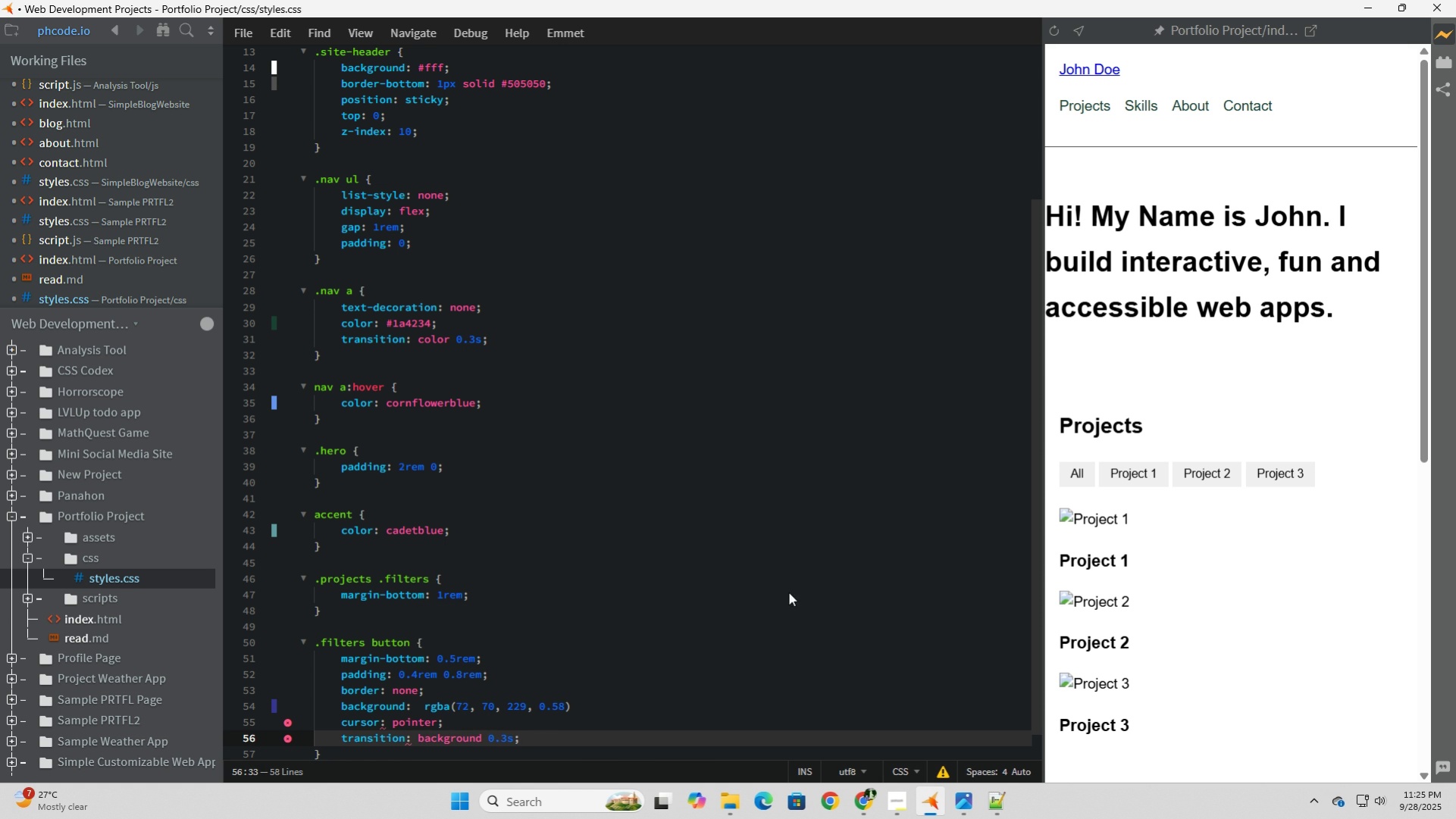 
scroll: coordinate [788, 539], scroll_direction: down, amount: 6.0
 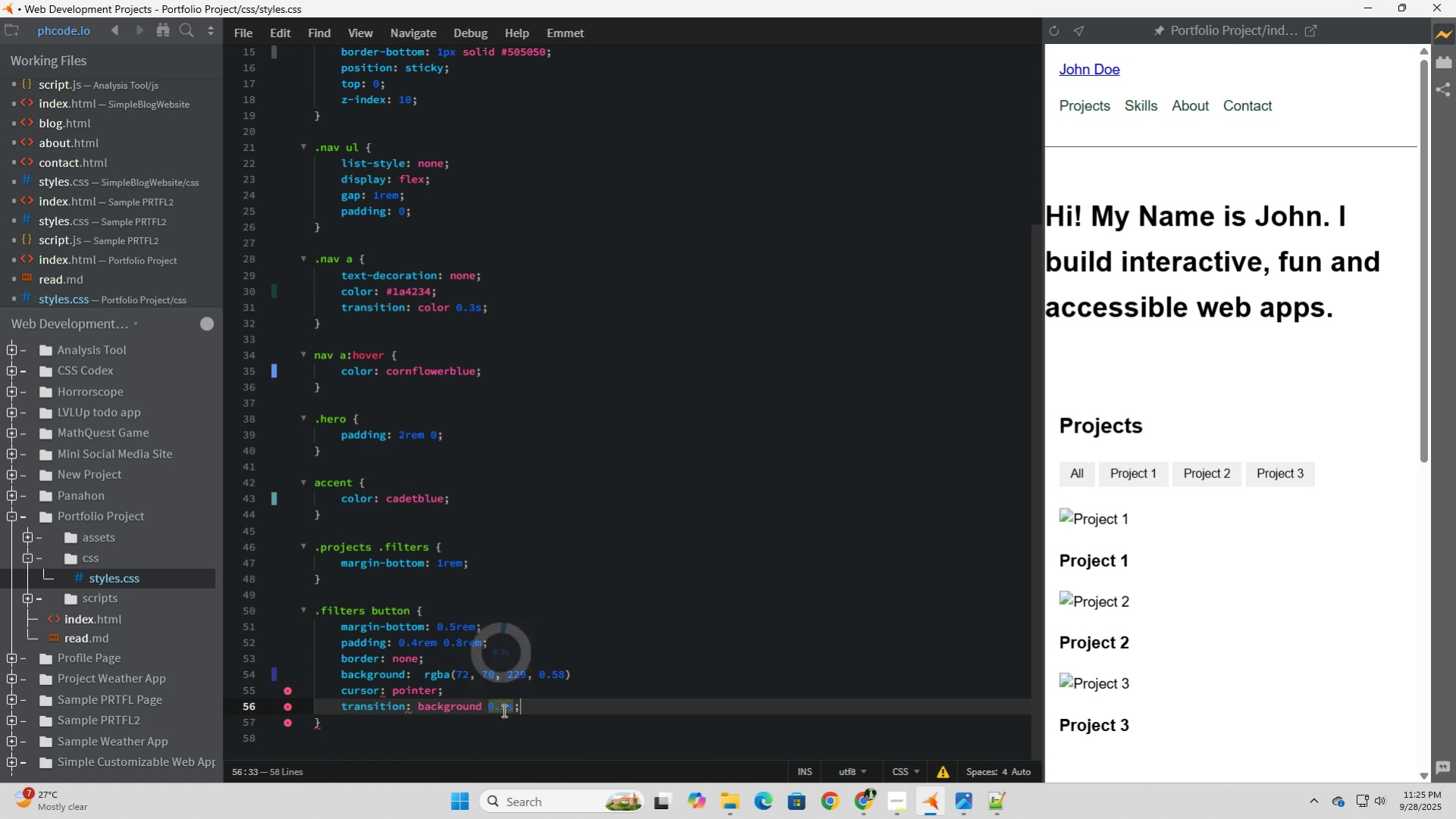 
left_click([503, 710])
 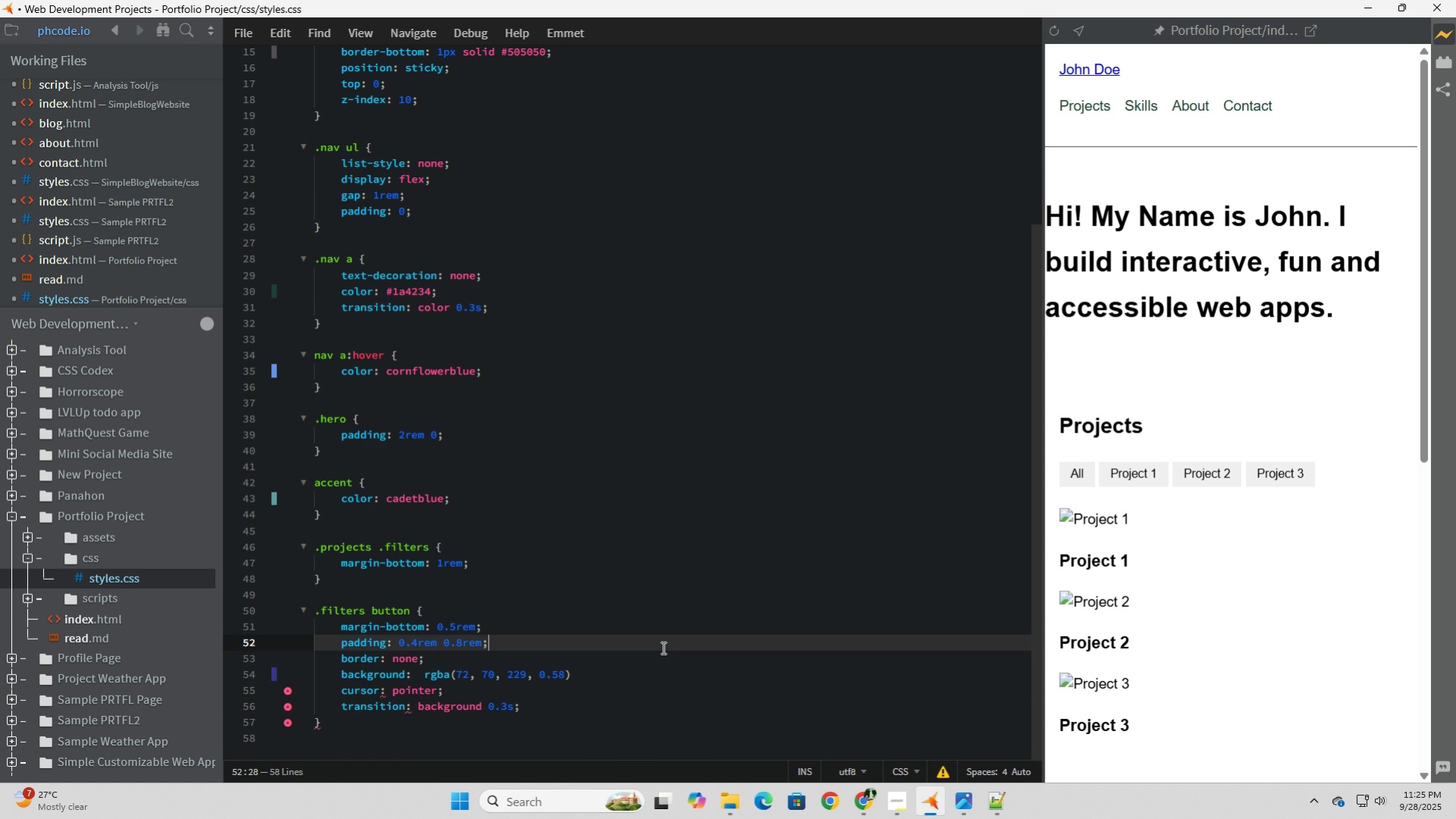 
left_click([662, 647])
 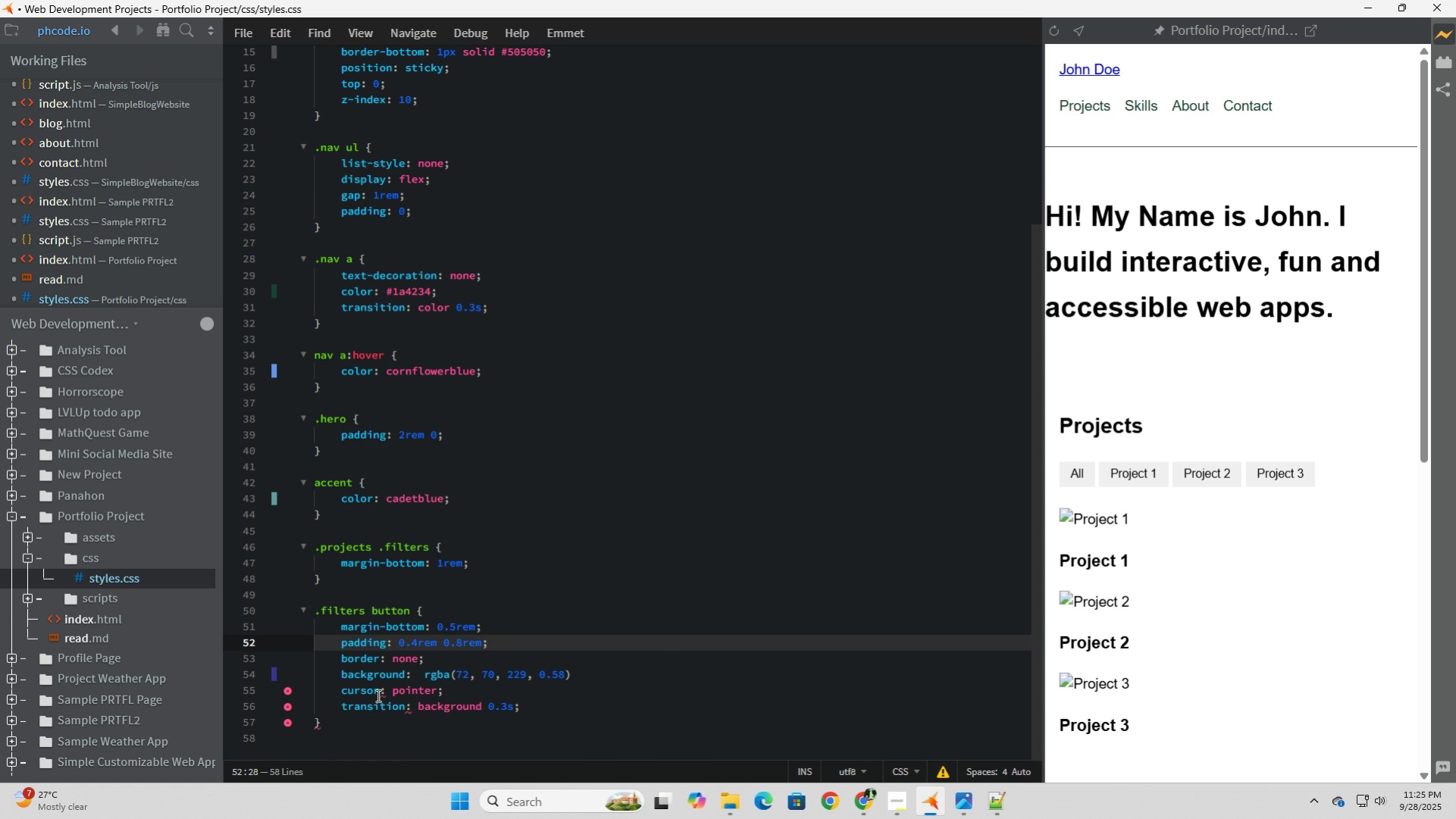 
left_click([383, 695])
 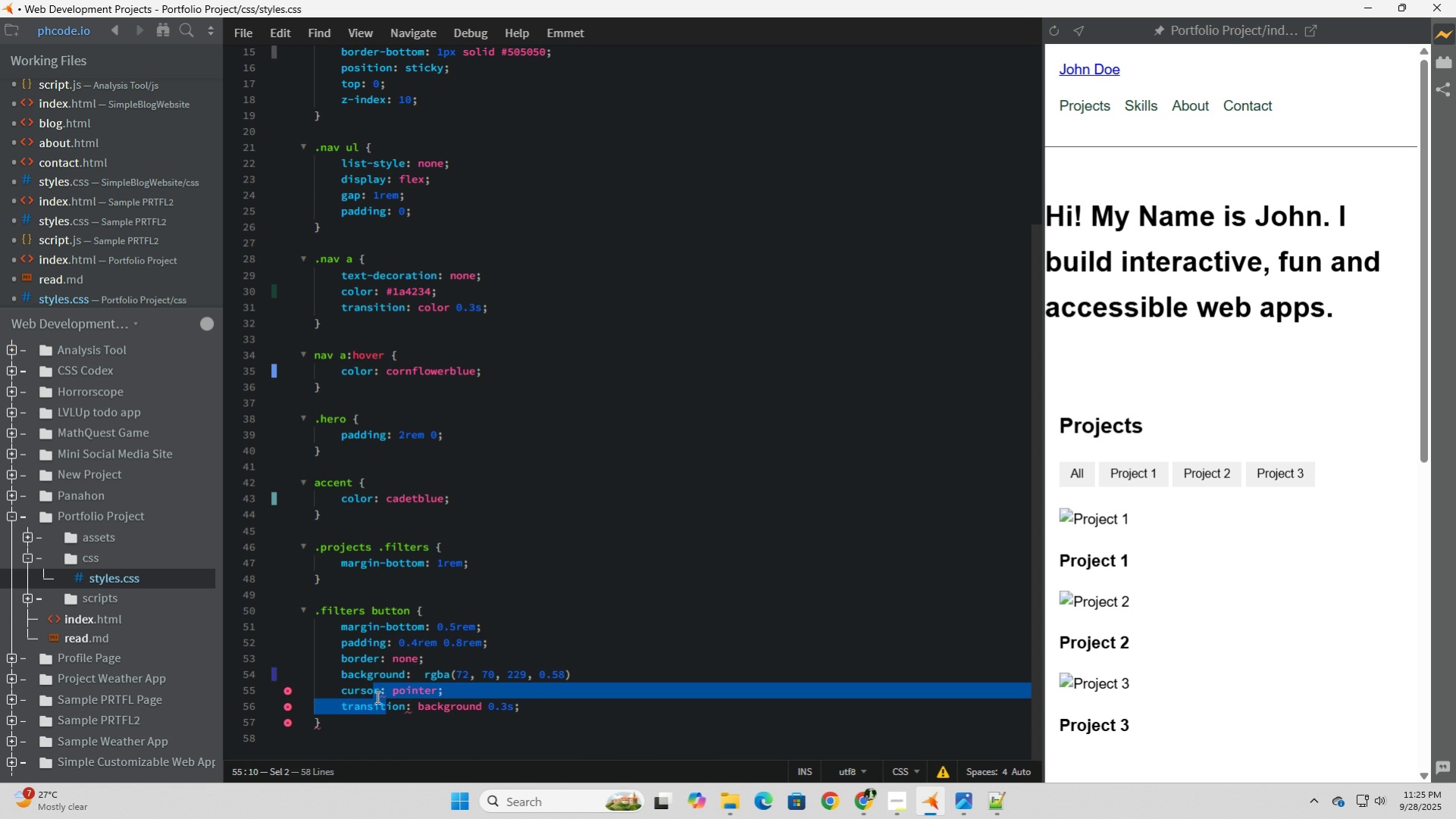 
left_click([390, 696])
 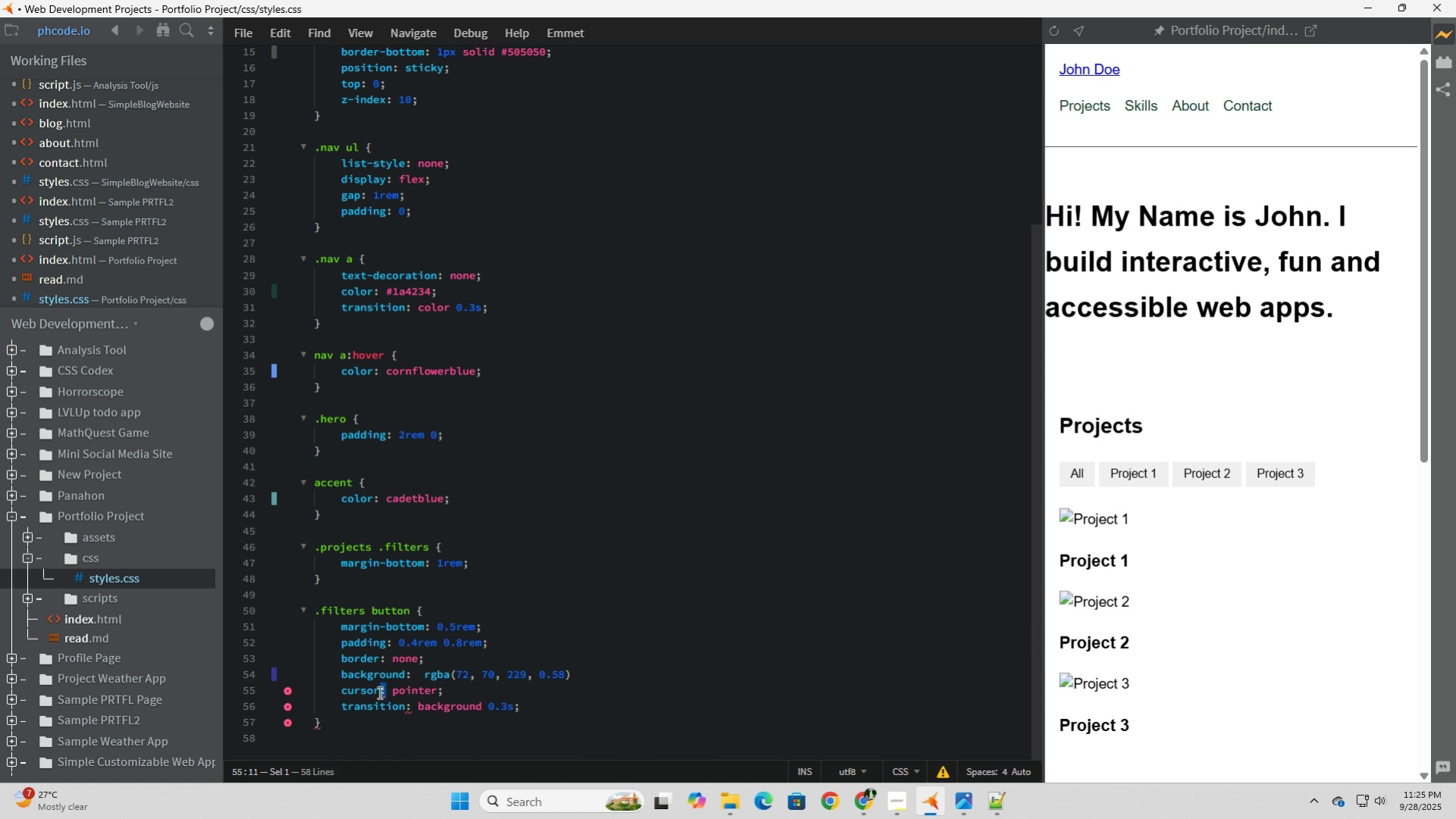 
key(Shift+ShiftRight)
 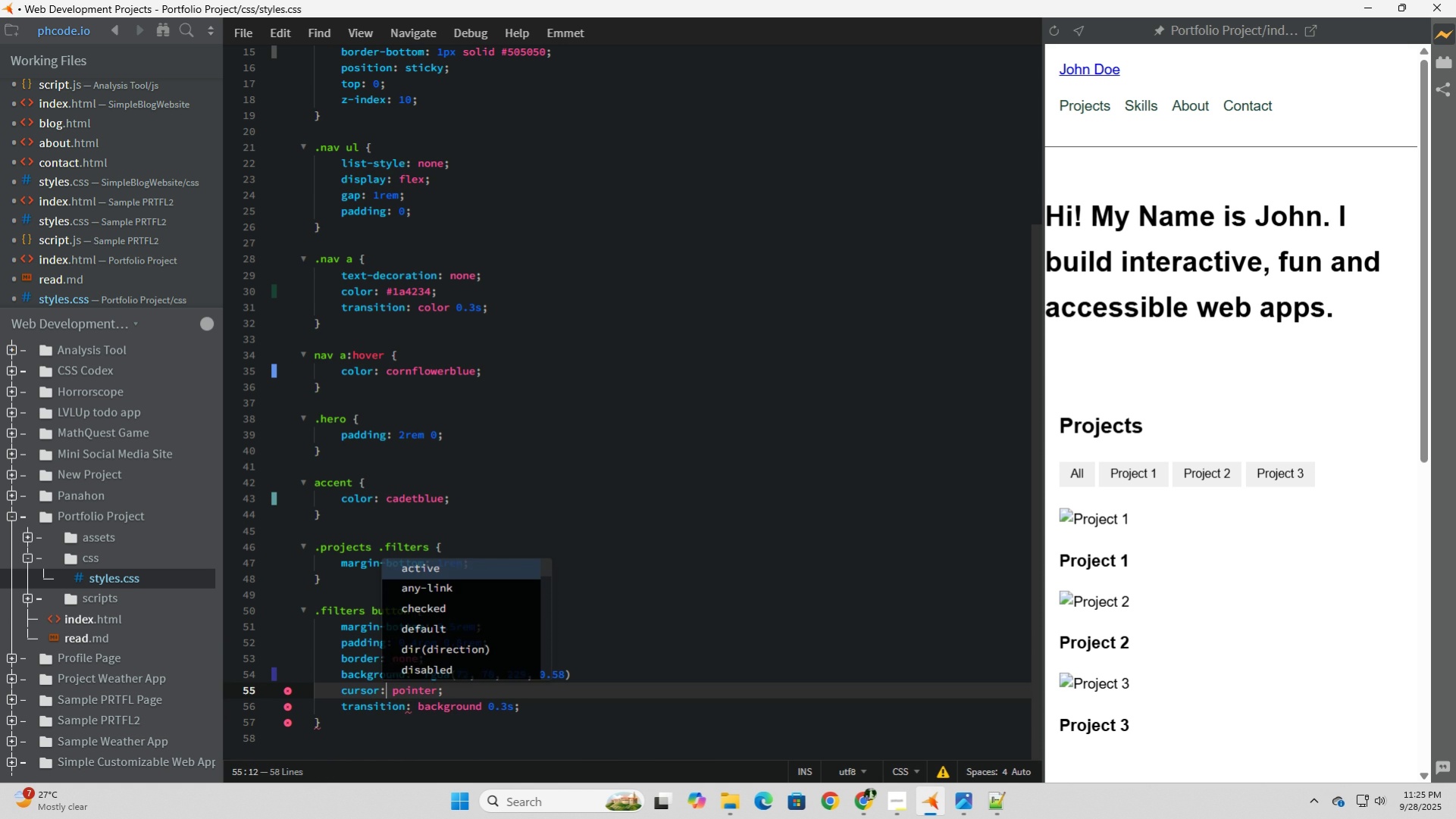 
key(Shift+Semicolon)
 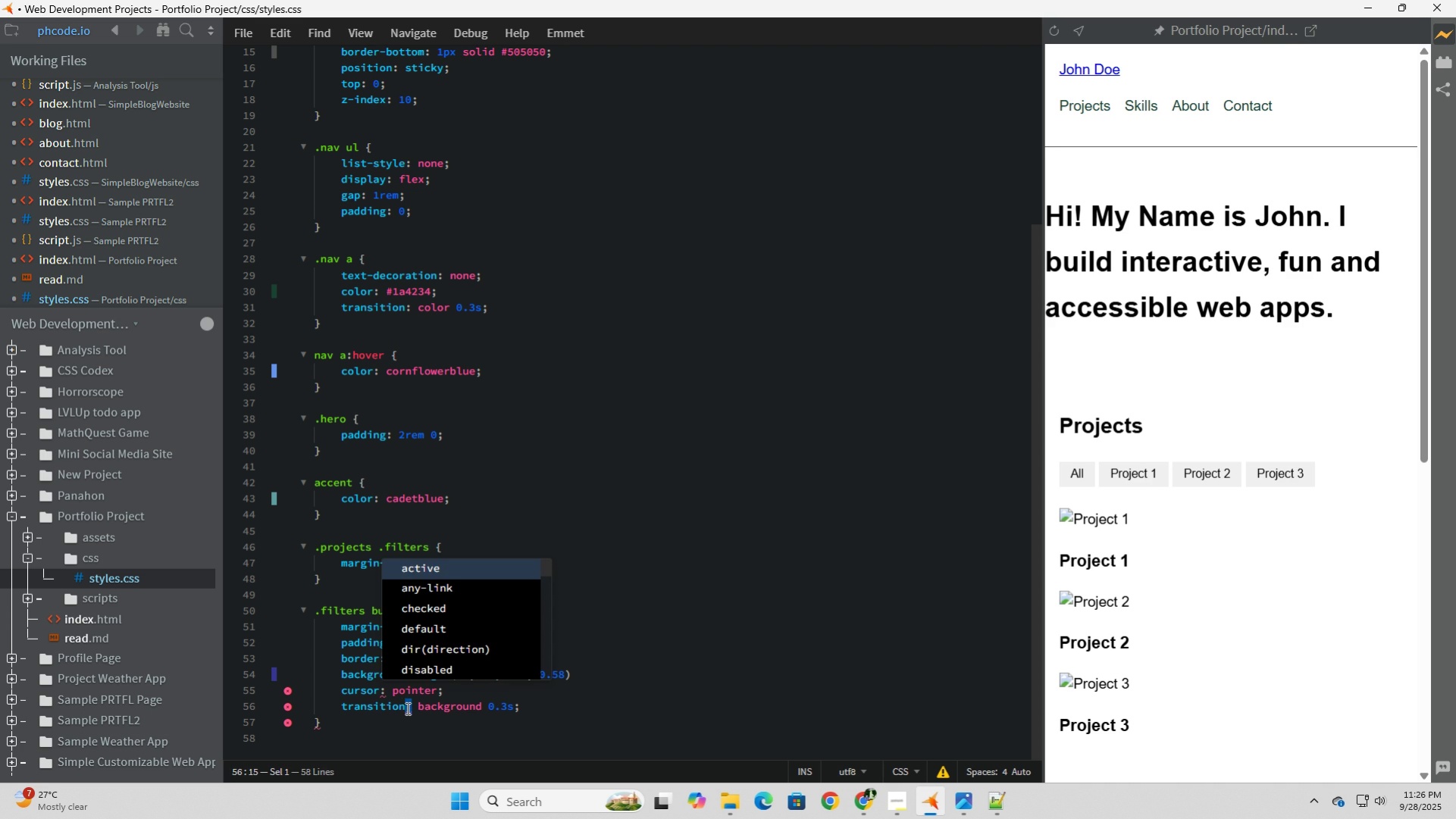 
key(Shift+ShiftRight)
 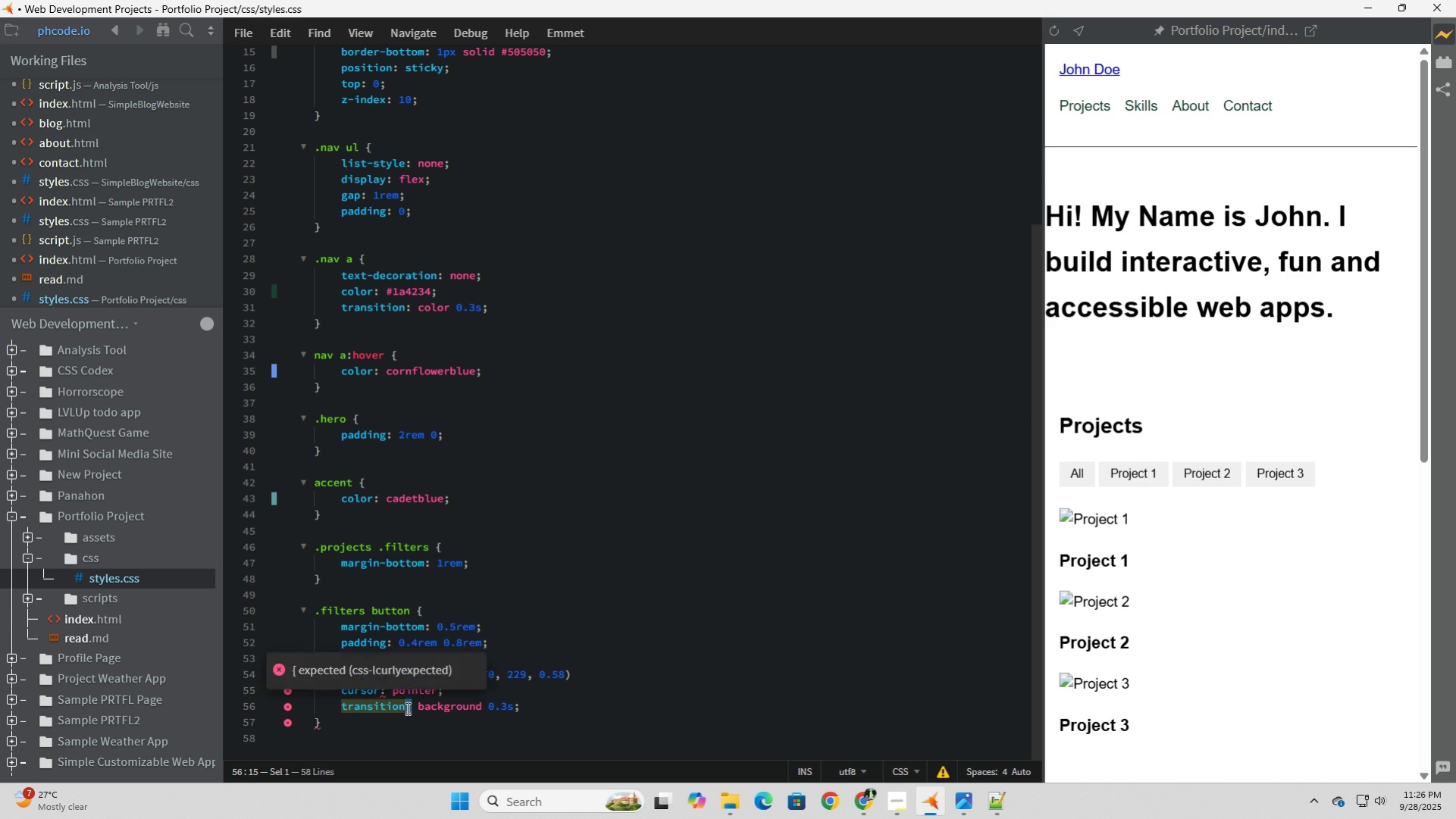 
key(Shift+Semicolon)
 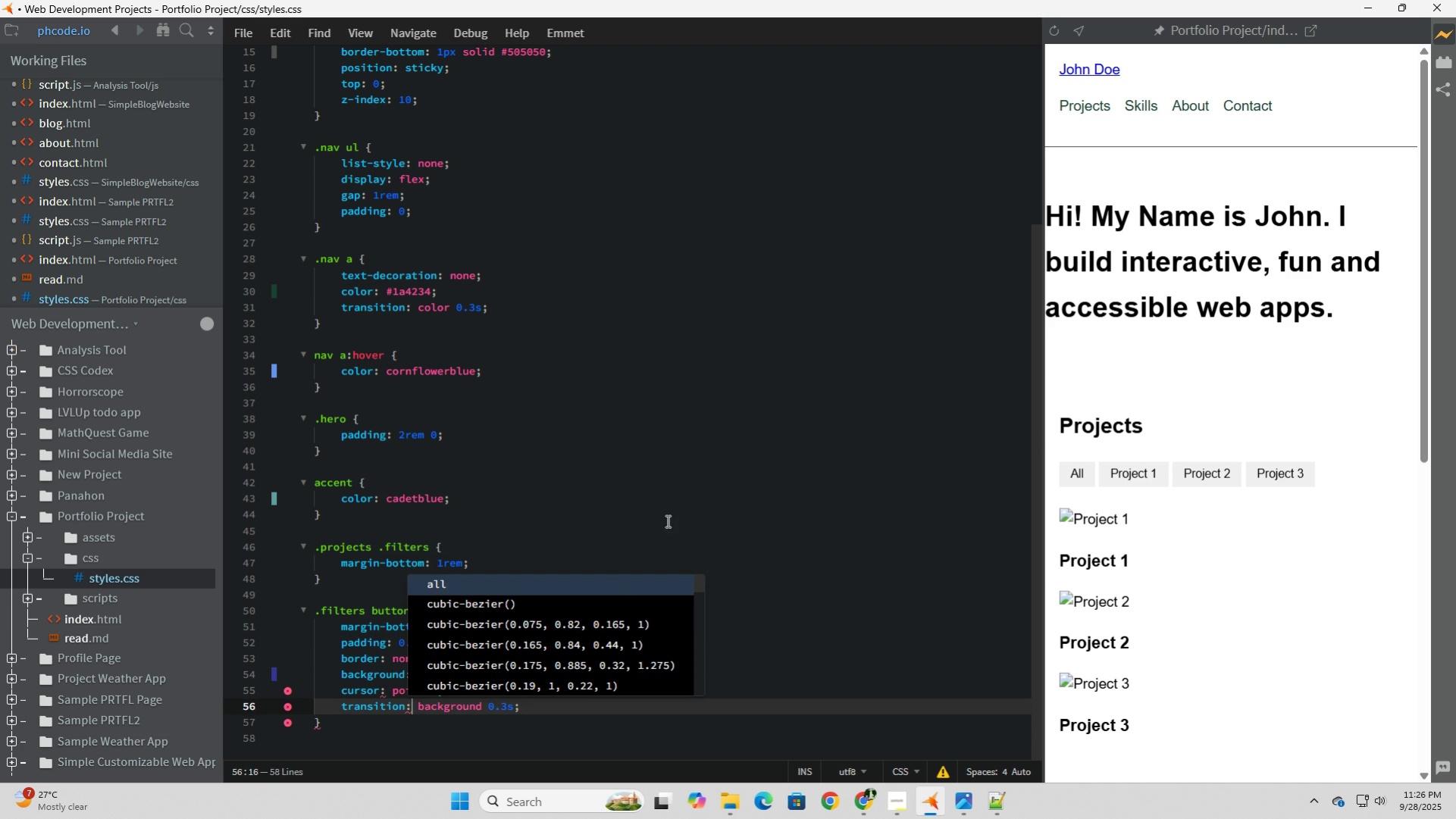 
left_click([722, 438])
 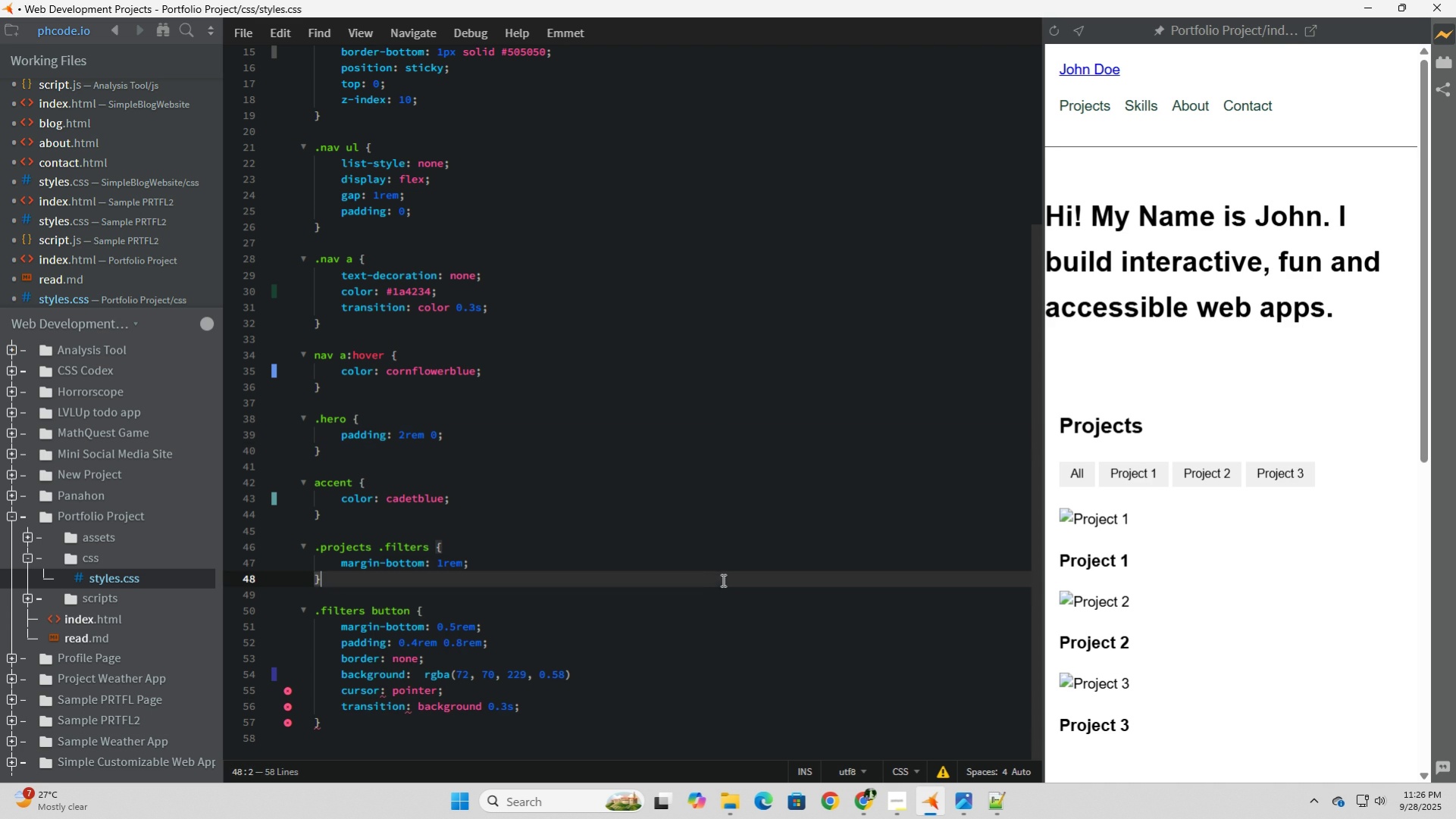 
scroll: coordinate [737, 575], scroll_direction: down, amount: 4.0
 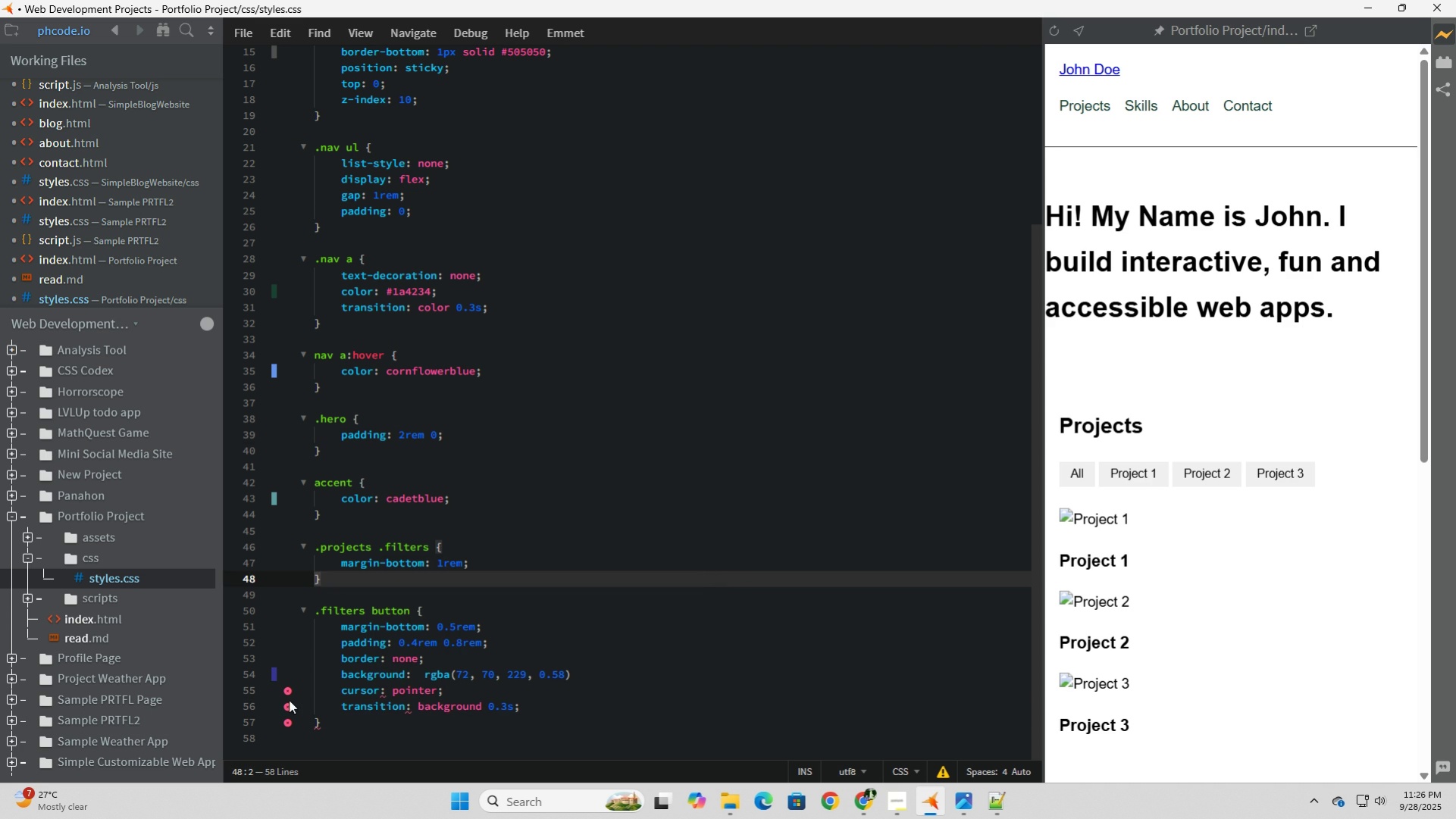 
left_click([287, 697])
 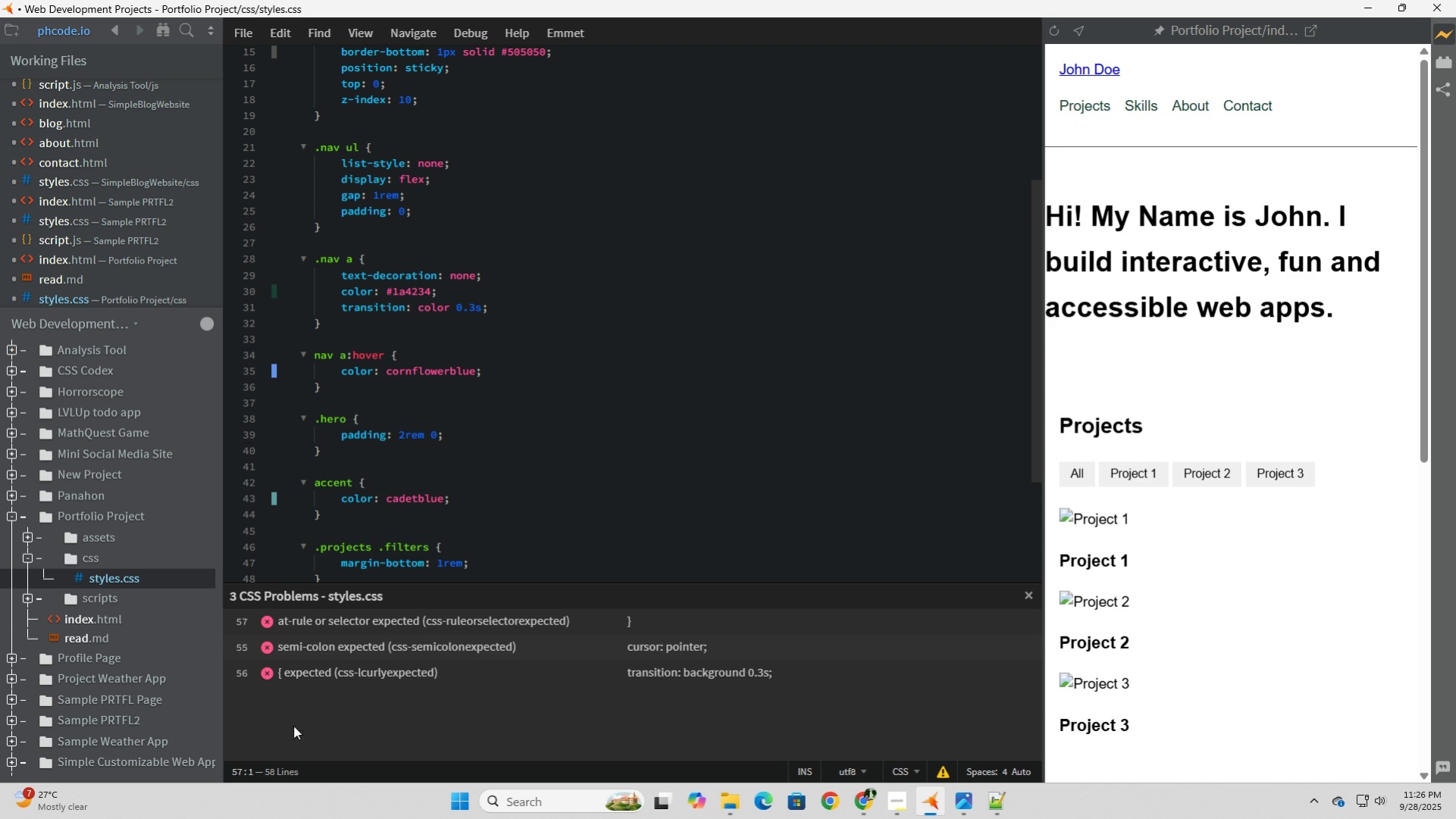 
left_click([287, 718])
 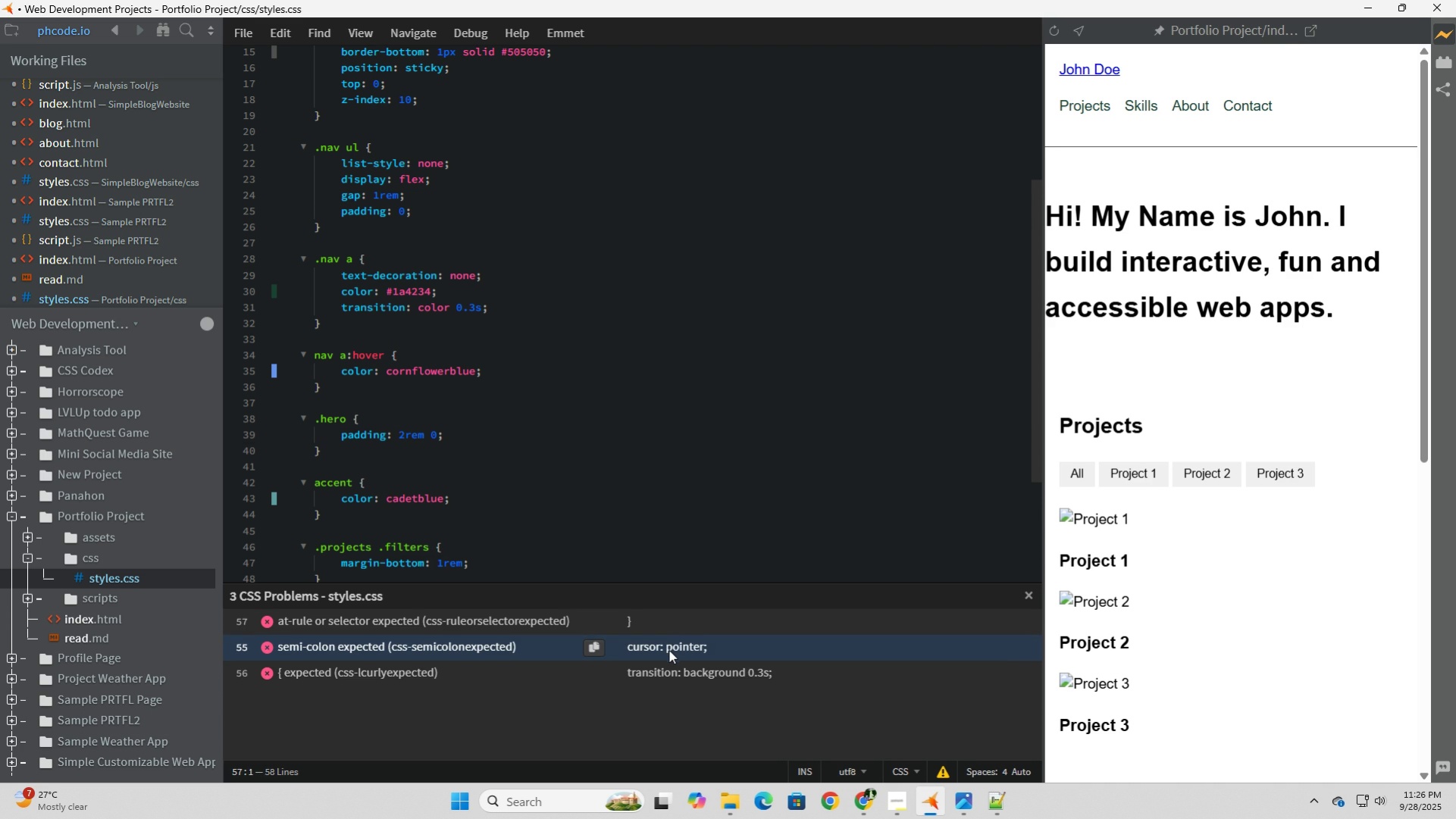 
mouse_move([710, 683])
 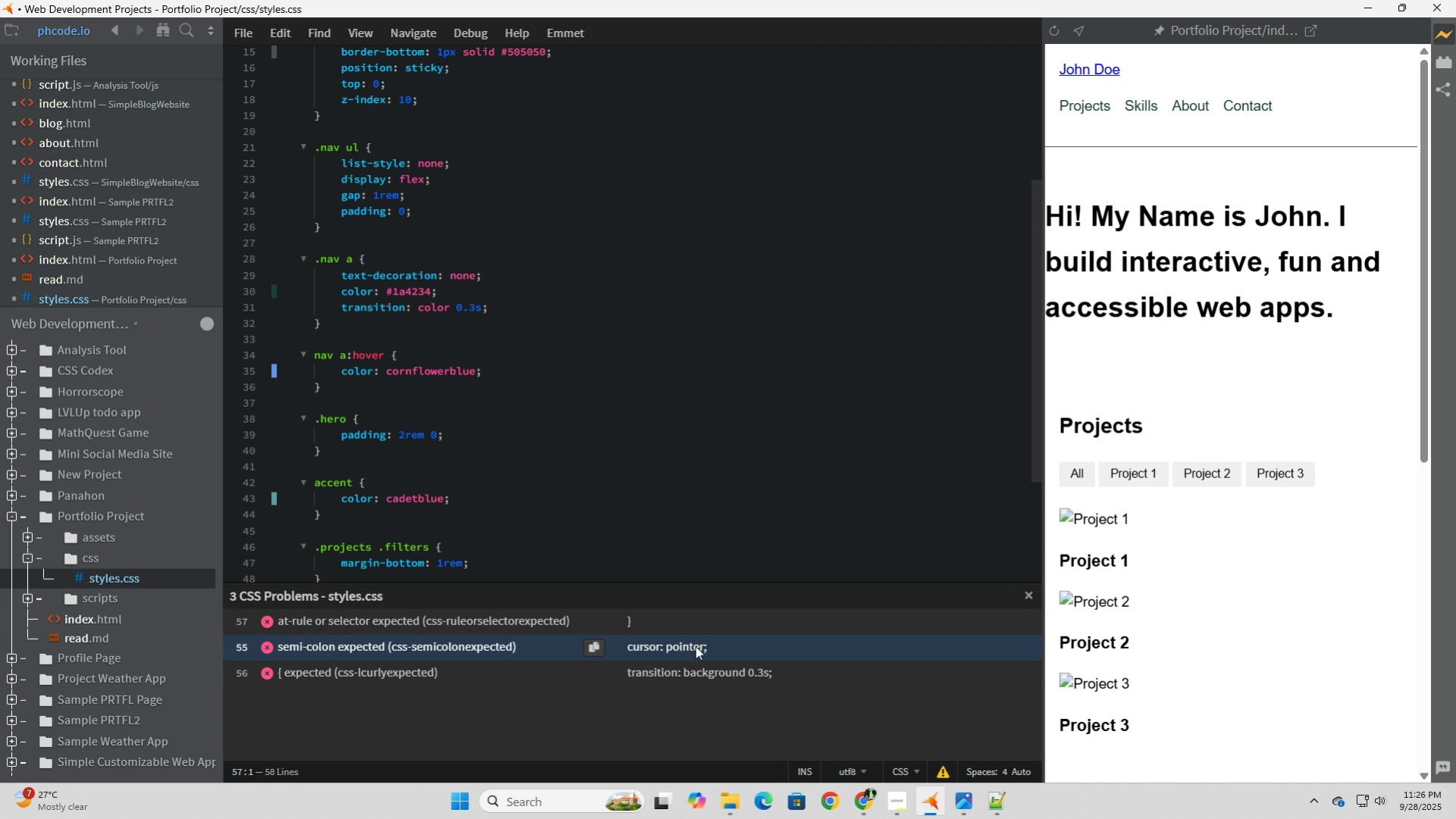 
left_click([694, 630])
 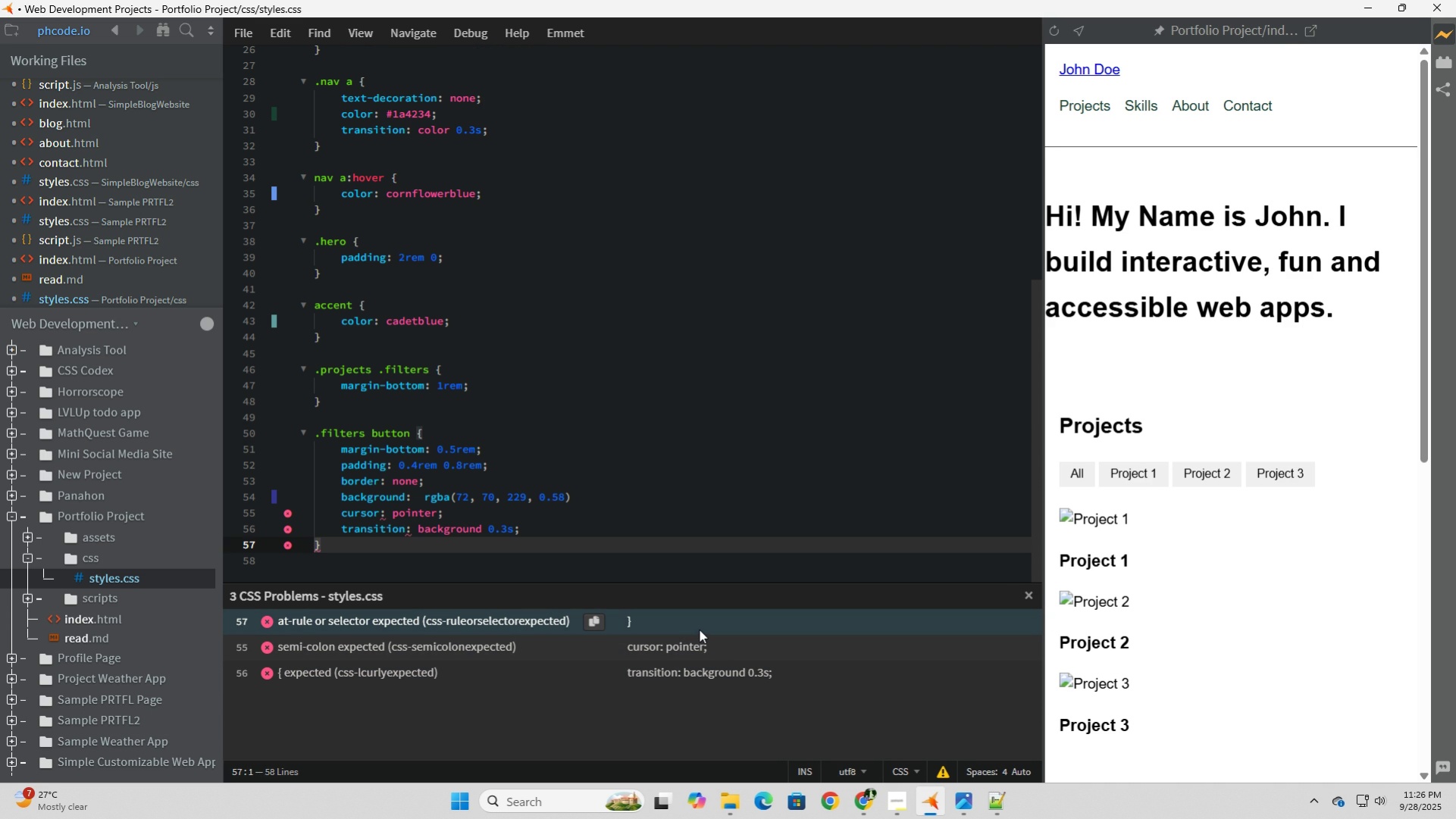 
left_click([707, 648])
 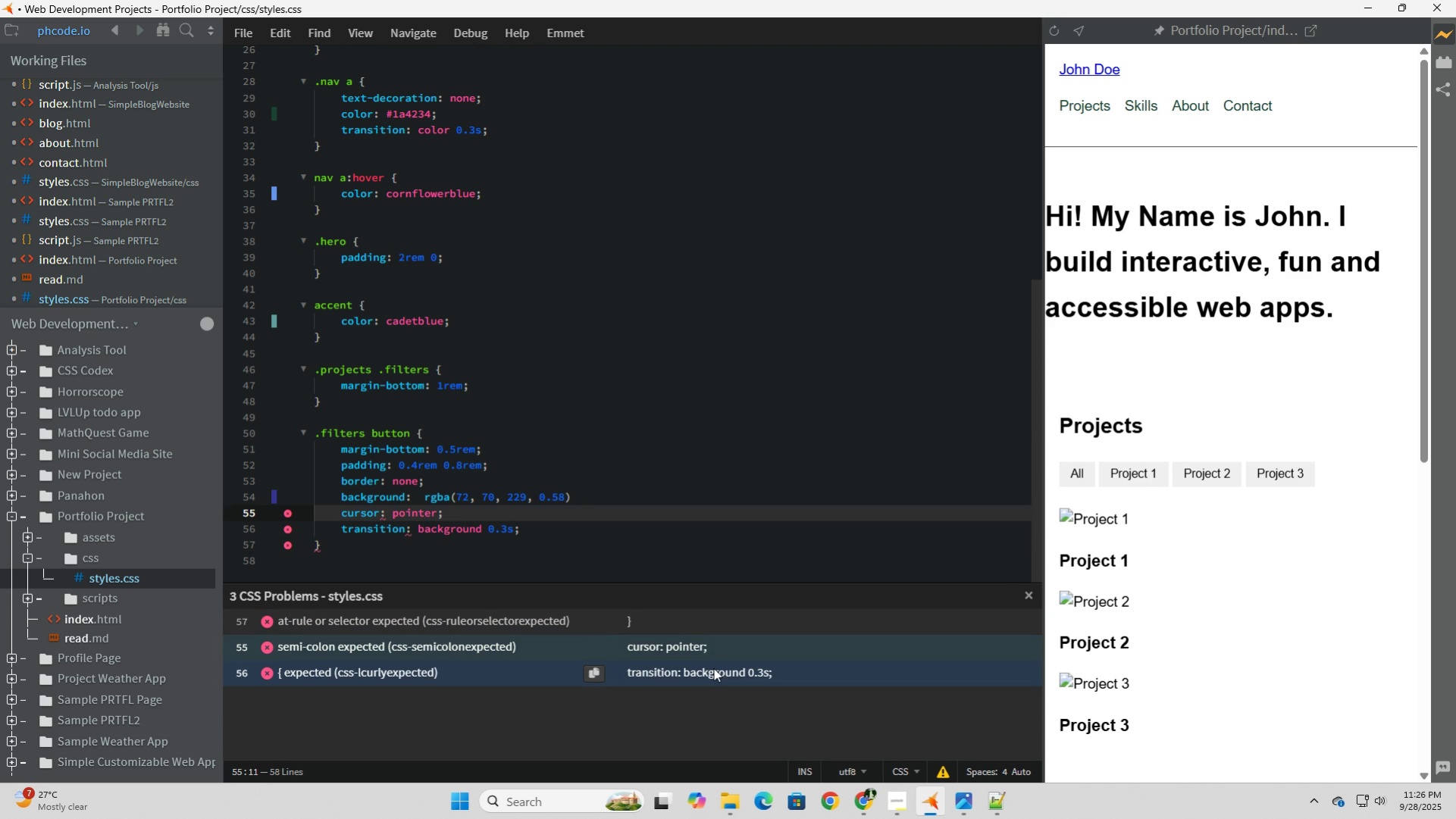 
left_click([713, 667])
 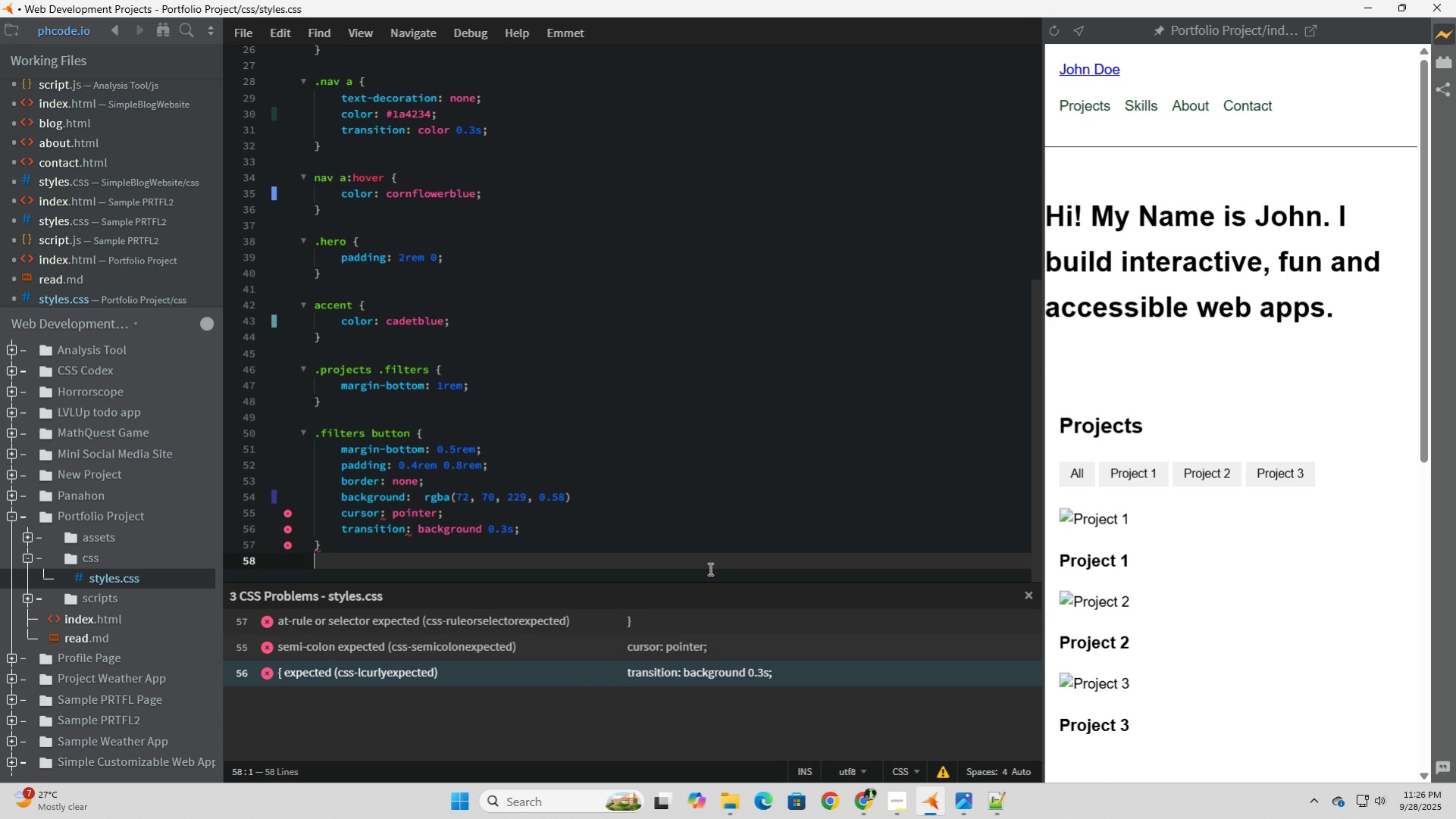 
left_click([709, 568])
 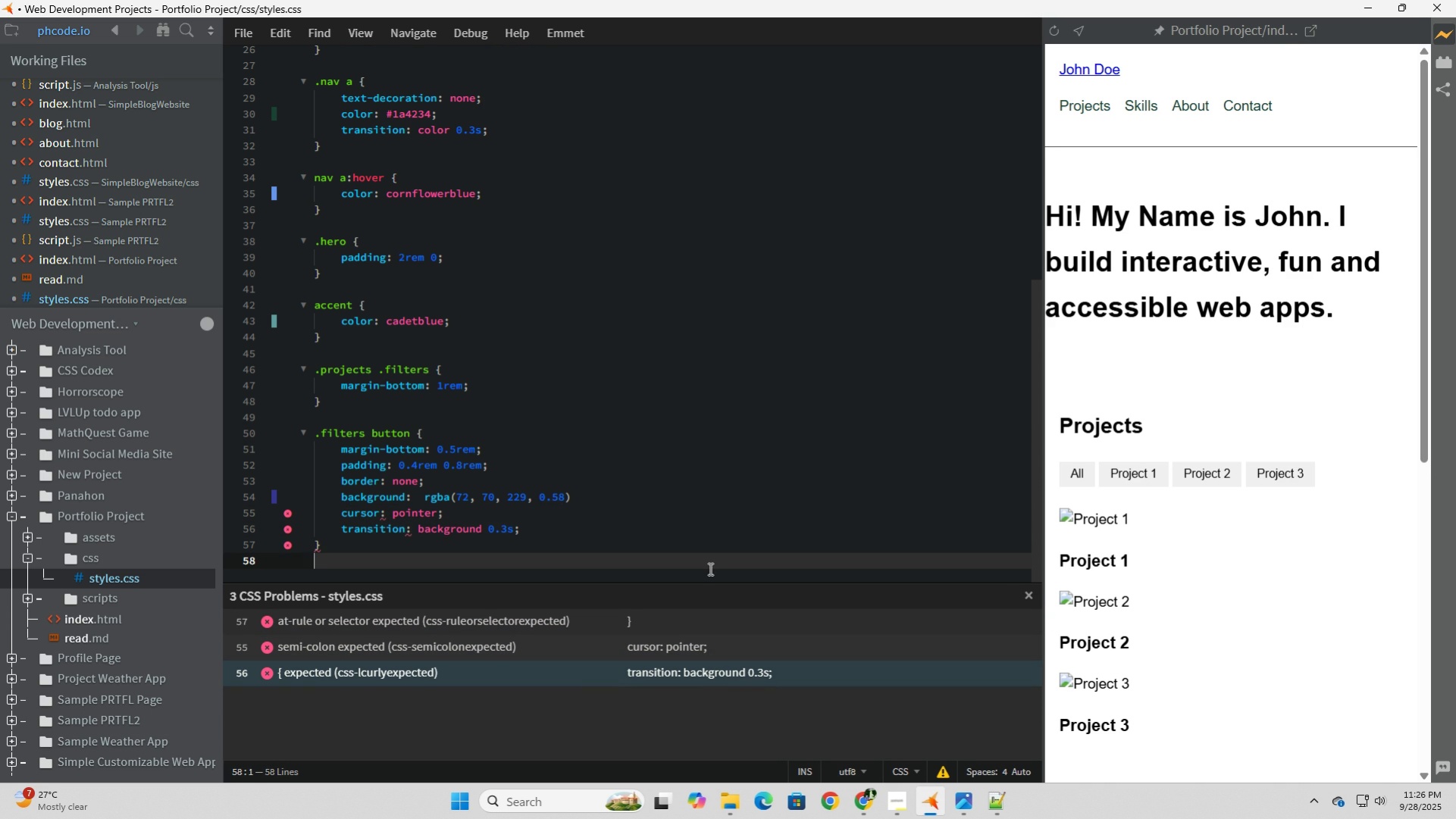 
key(Enter)
 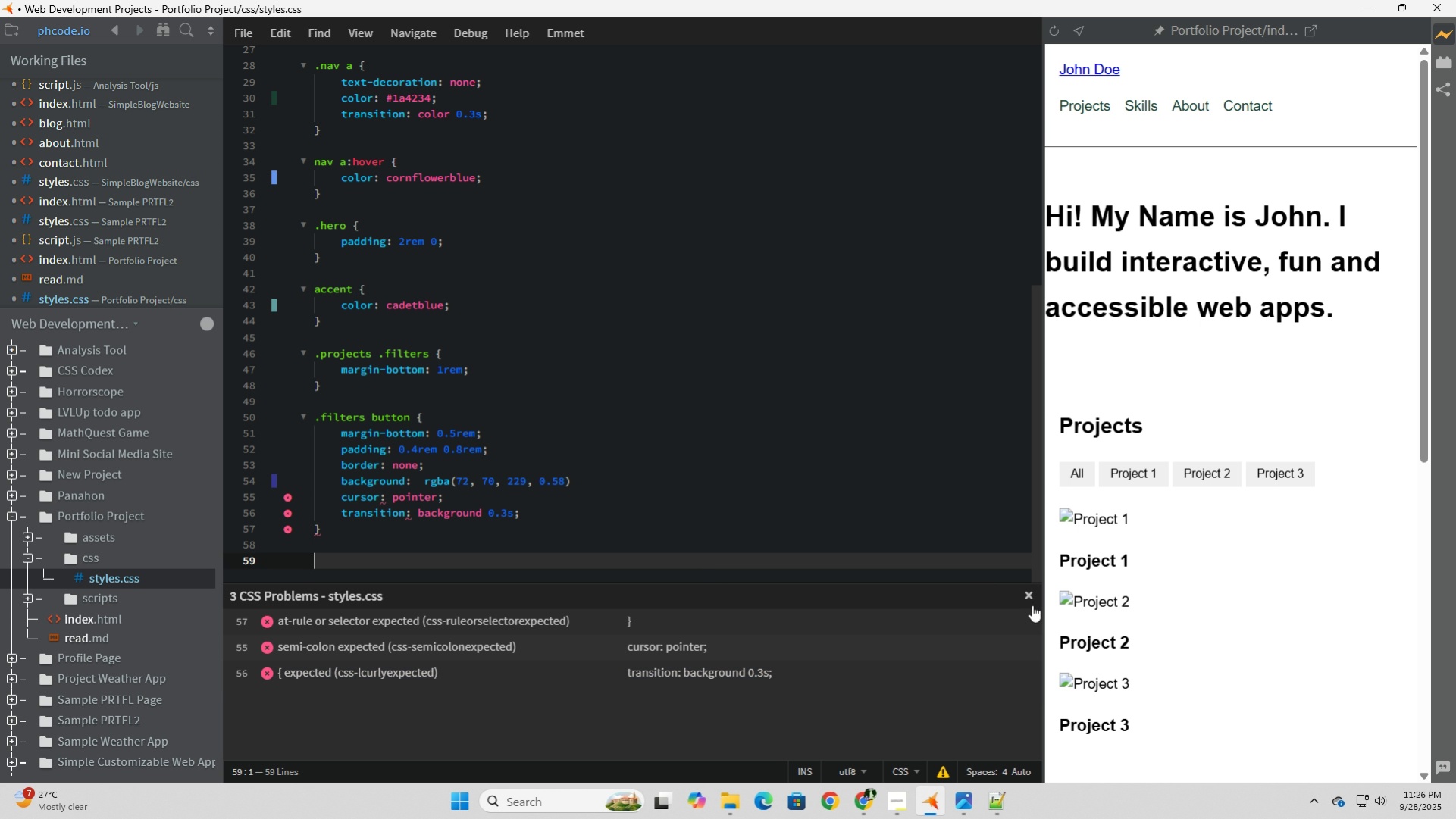 
left_click([1034, 589])
 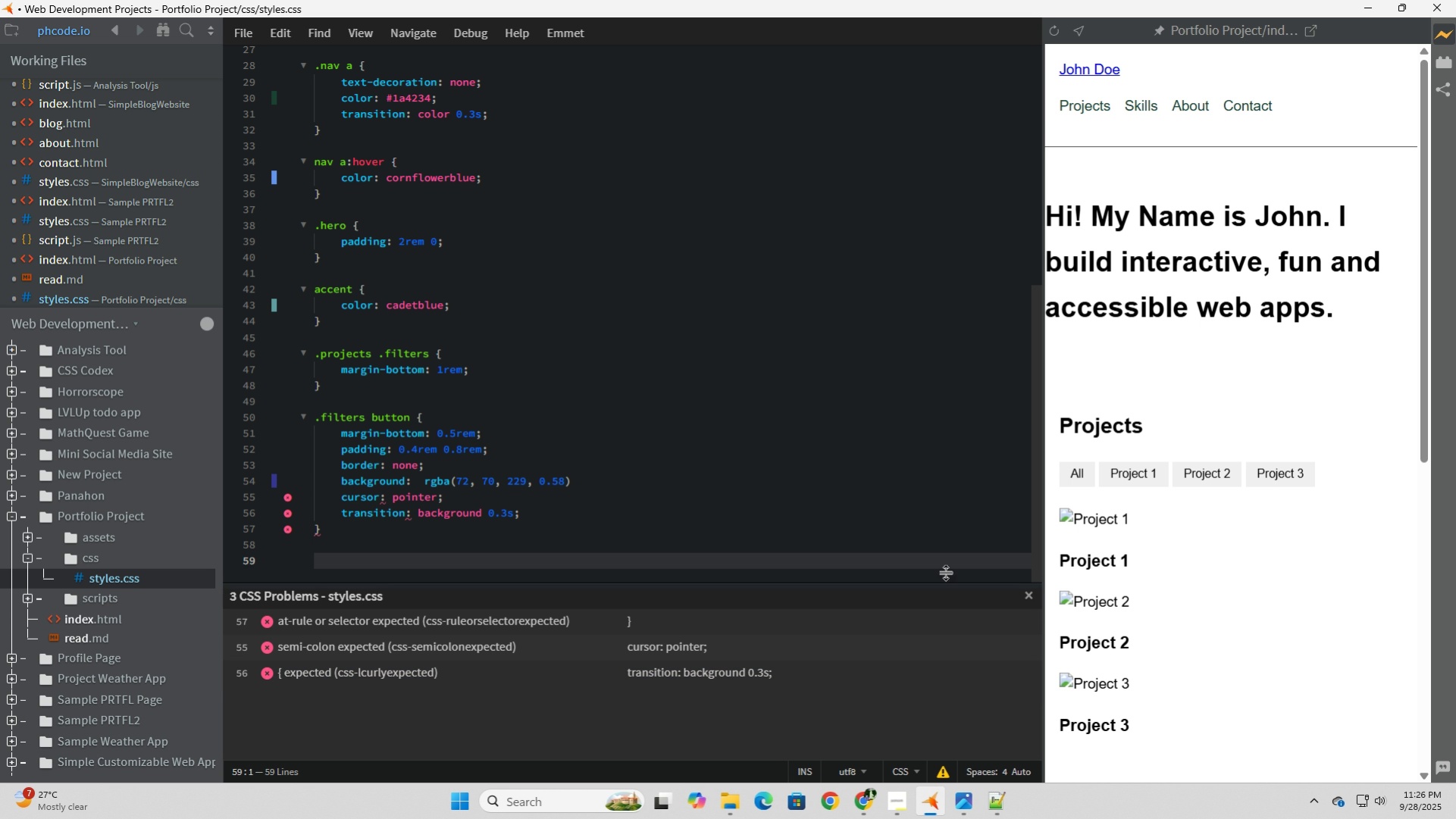 
wait(5.55)
 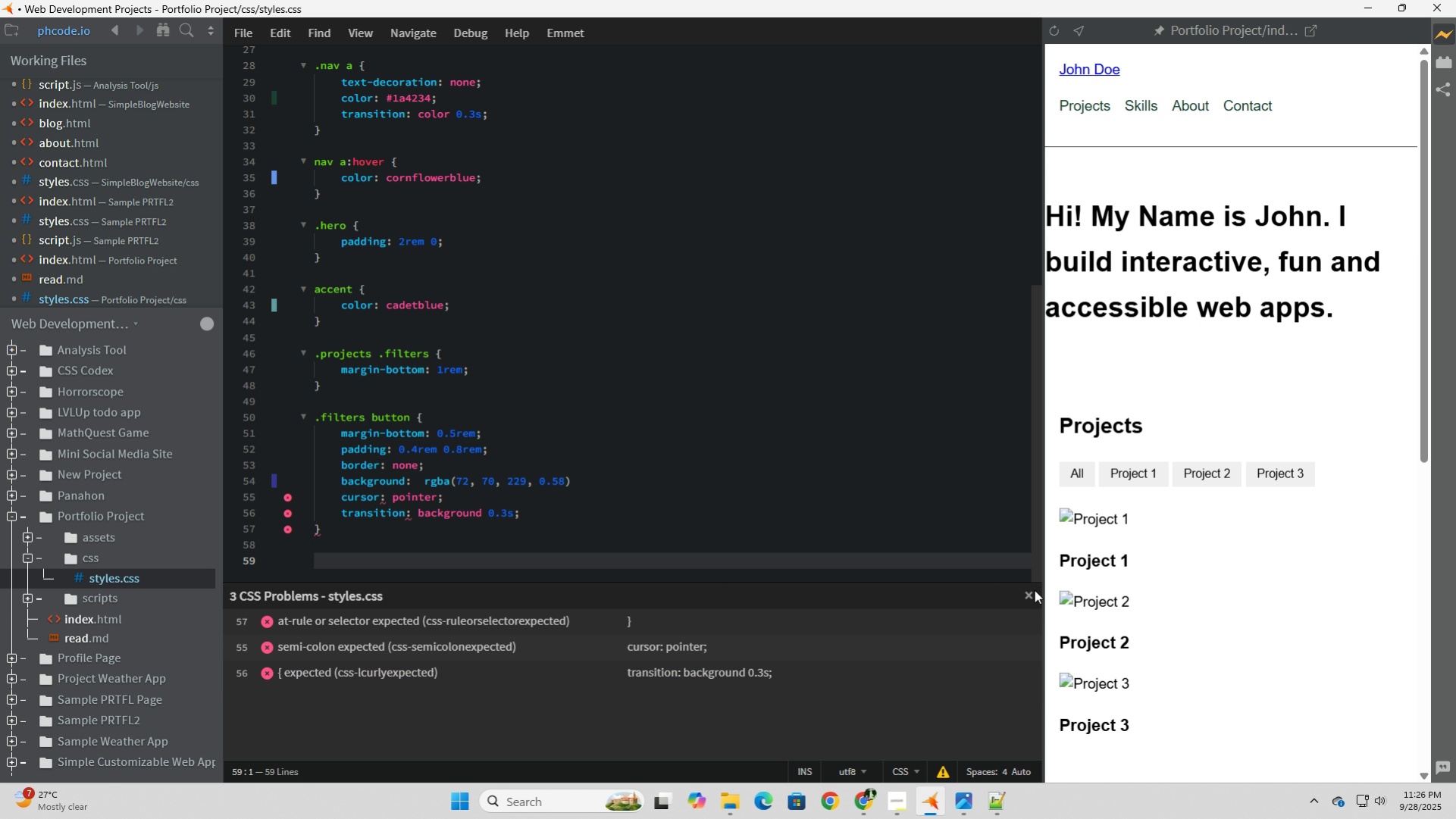 
left_click([596, 482])
 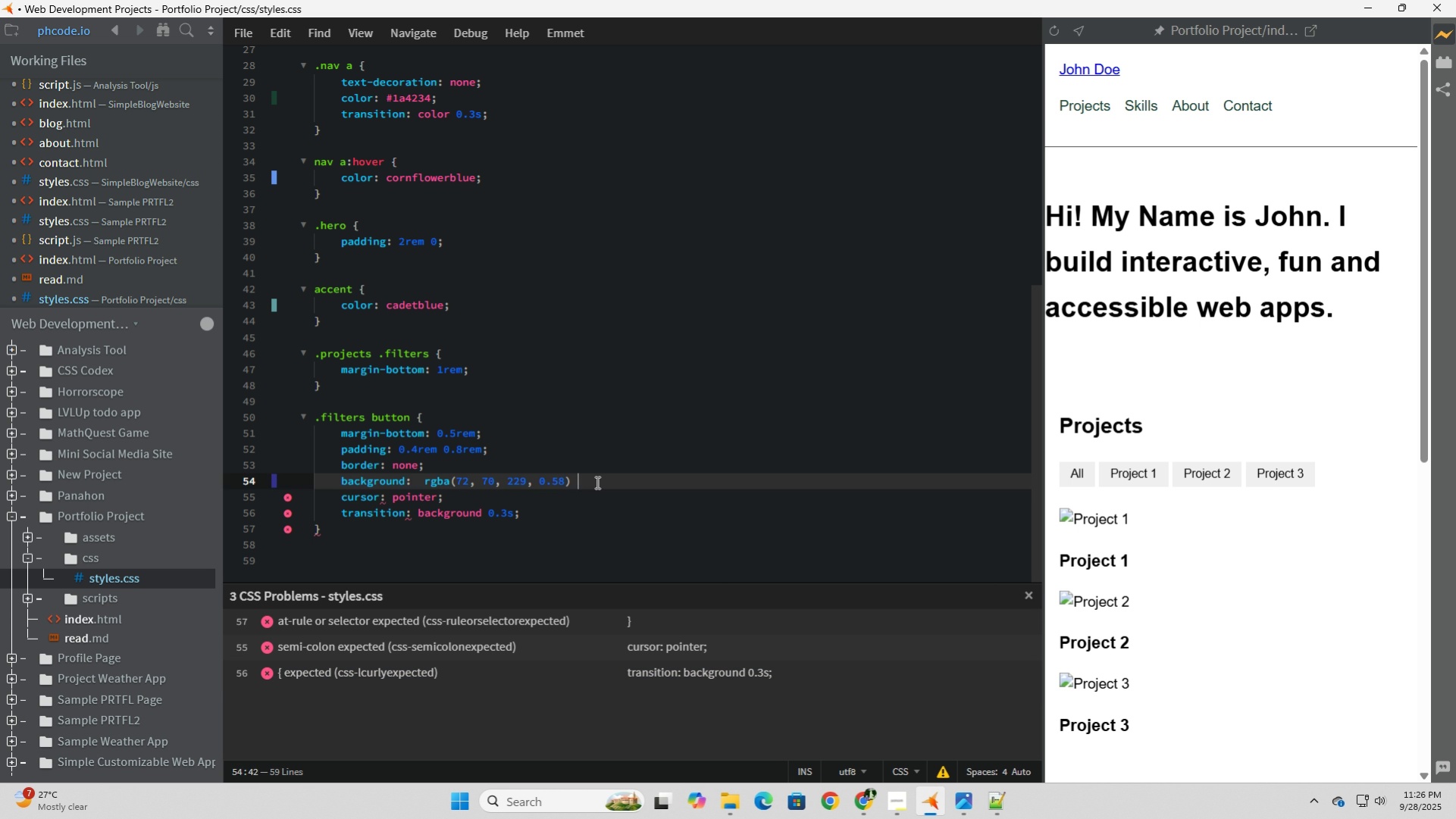 
key(ArrowLeft)
 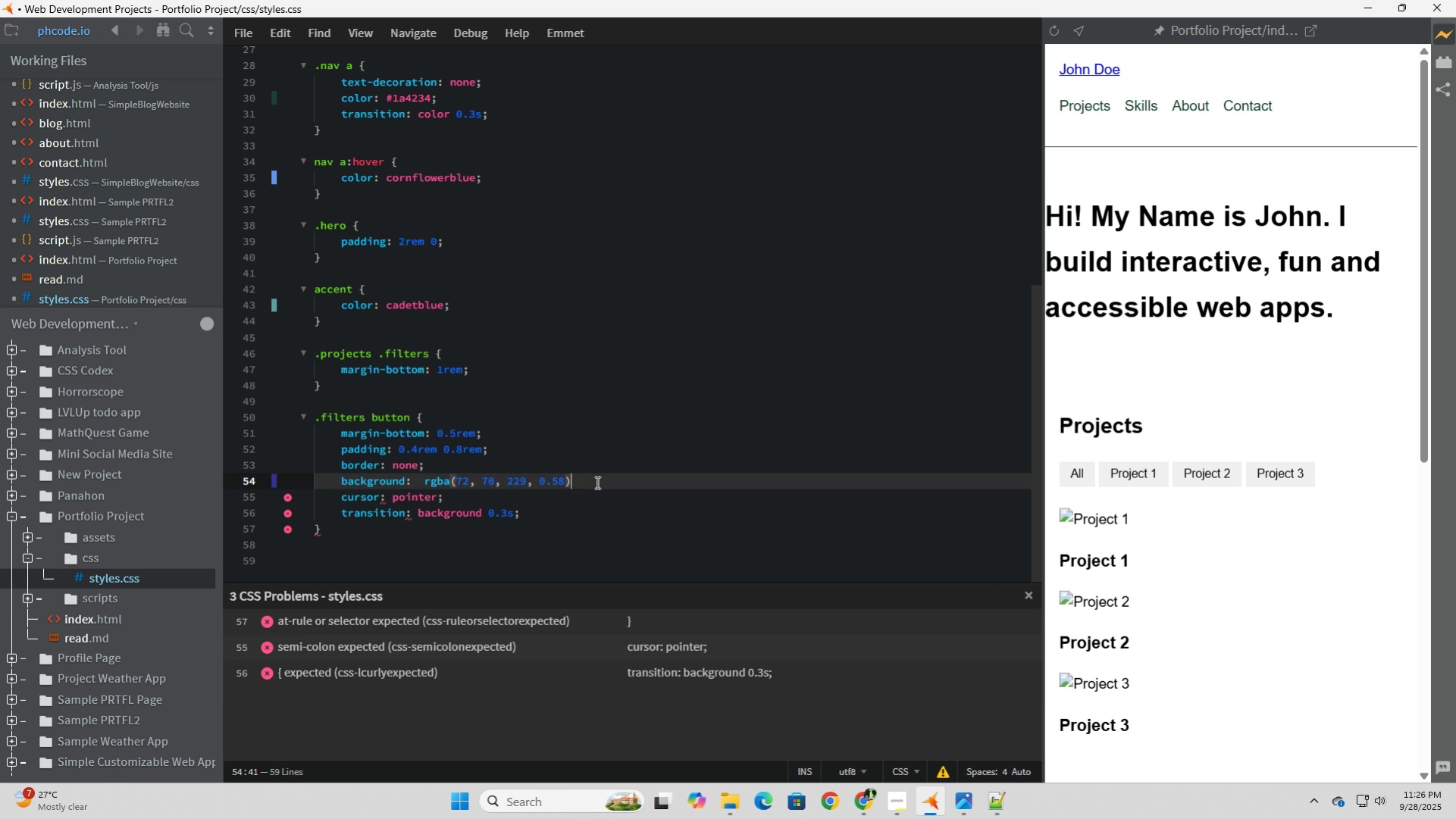 
key(Semicolon)
 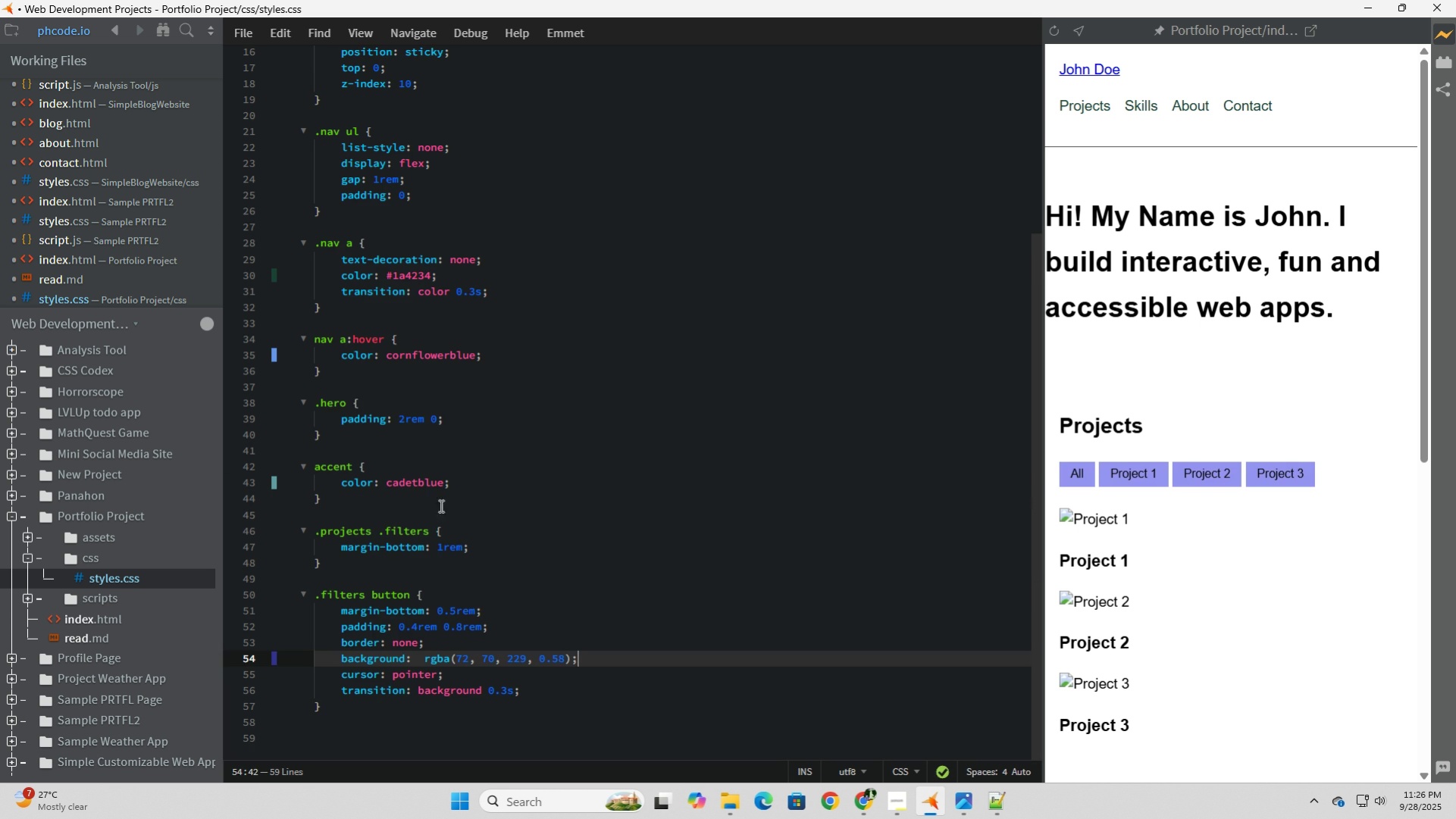 
scroll: coordinate [464, 686], scroll_direction: down, amount: 10.0
 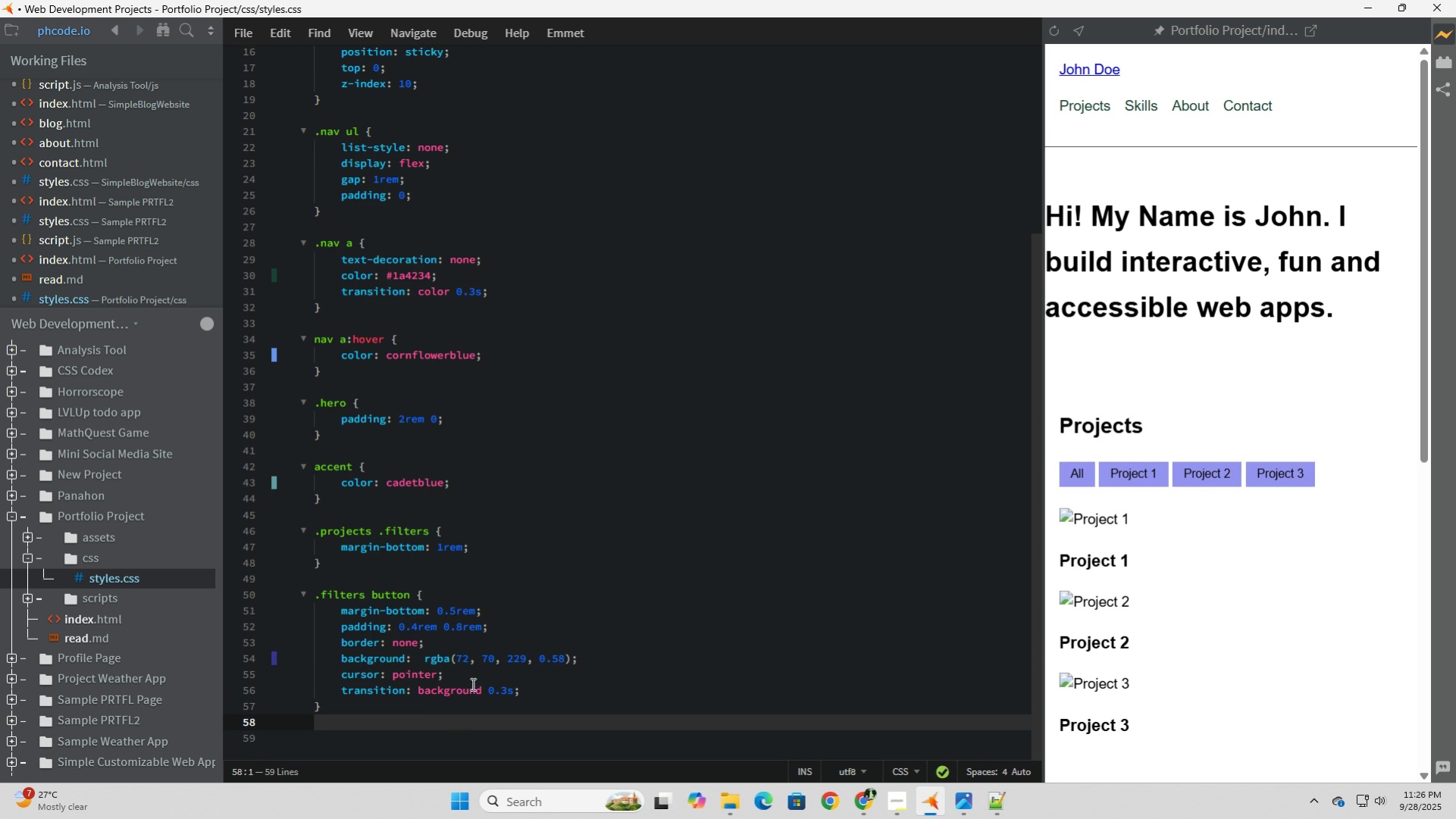 
key(Enter)
 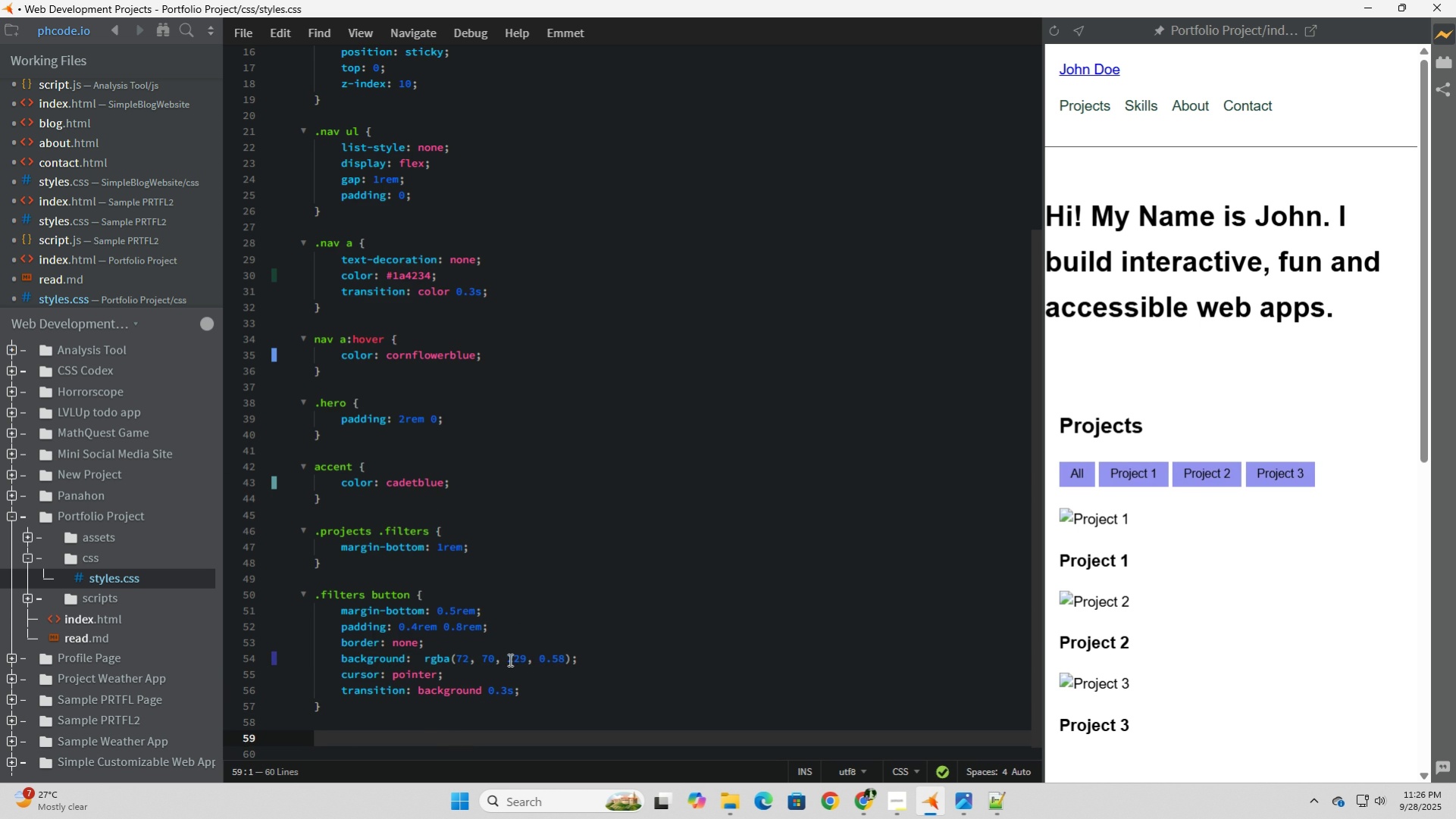 
scroll: coordinate [509, 659], scroll_direction: down, amount: 5.0
 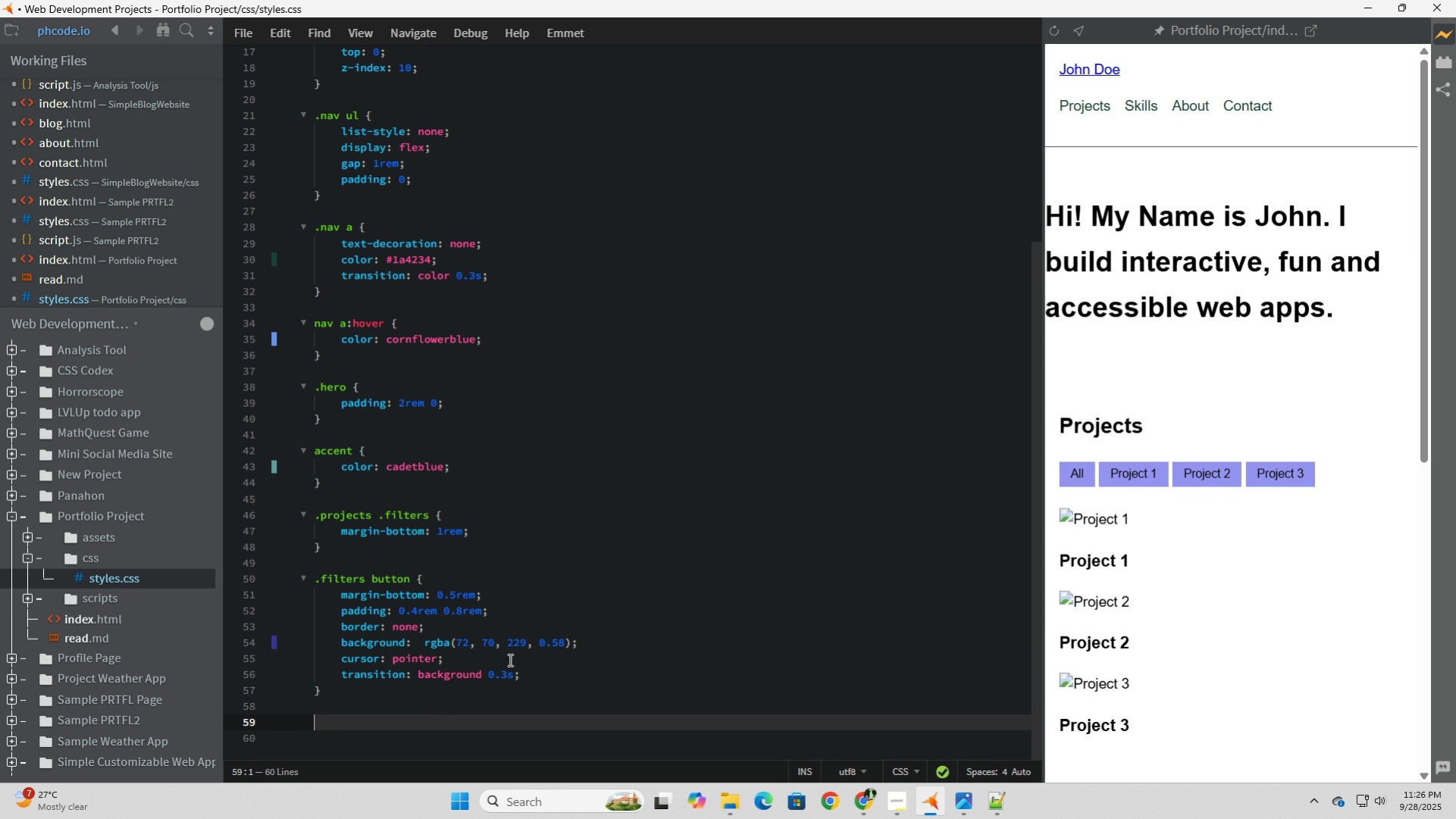 
type(.filters button:hover {)